 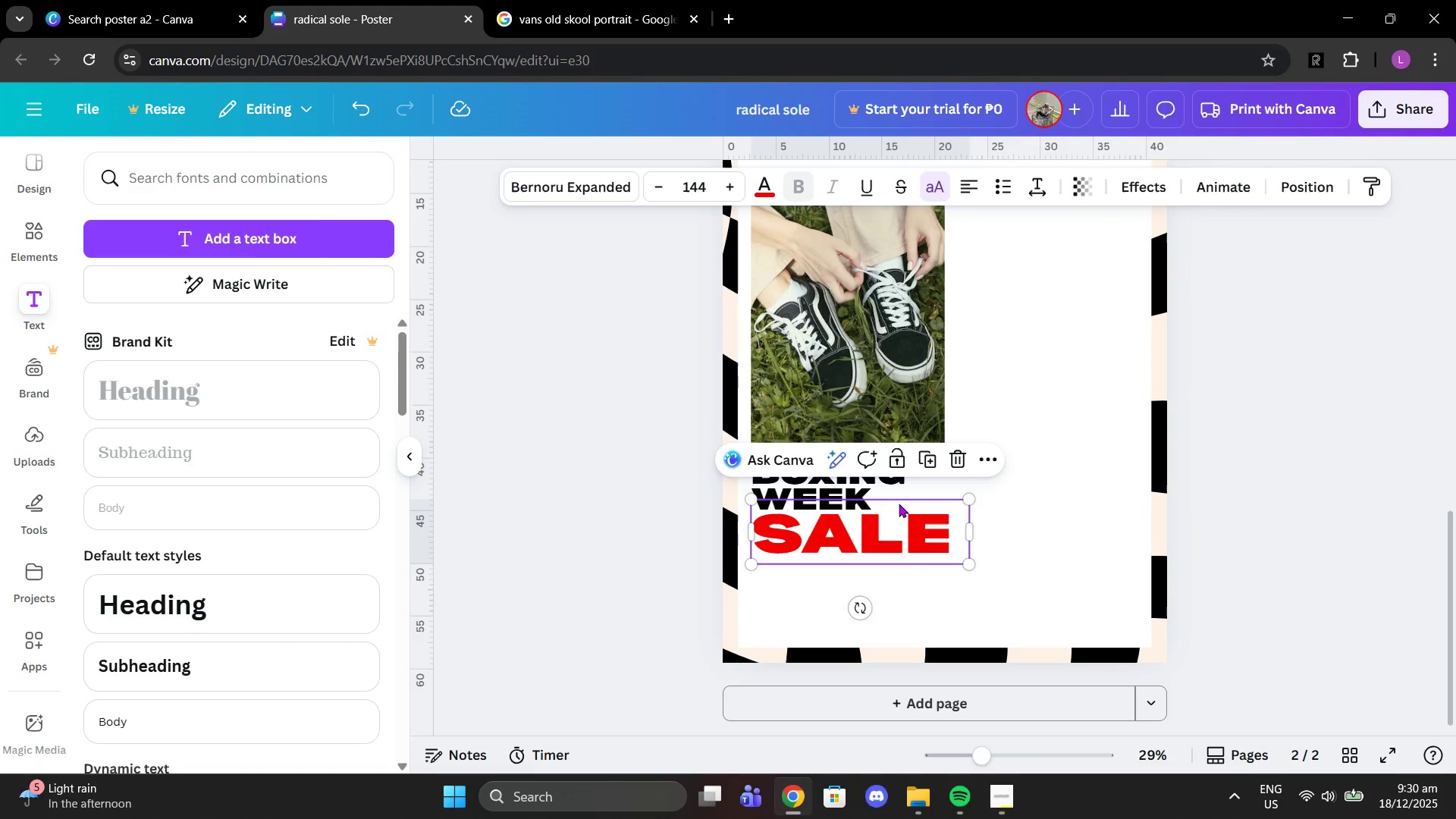 
left_click([782, 488])
 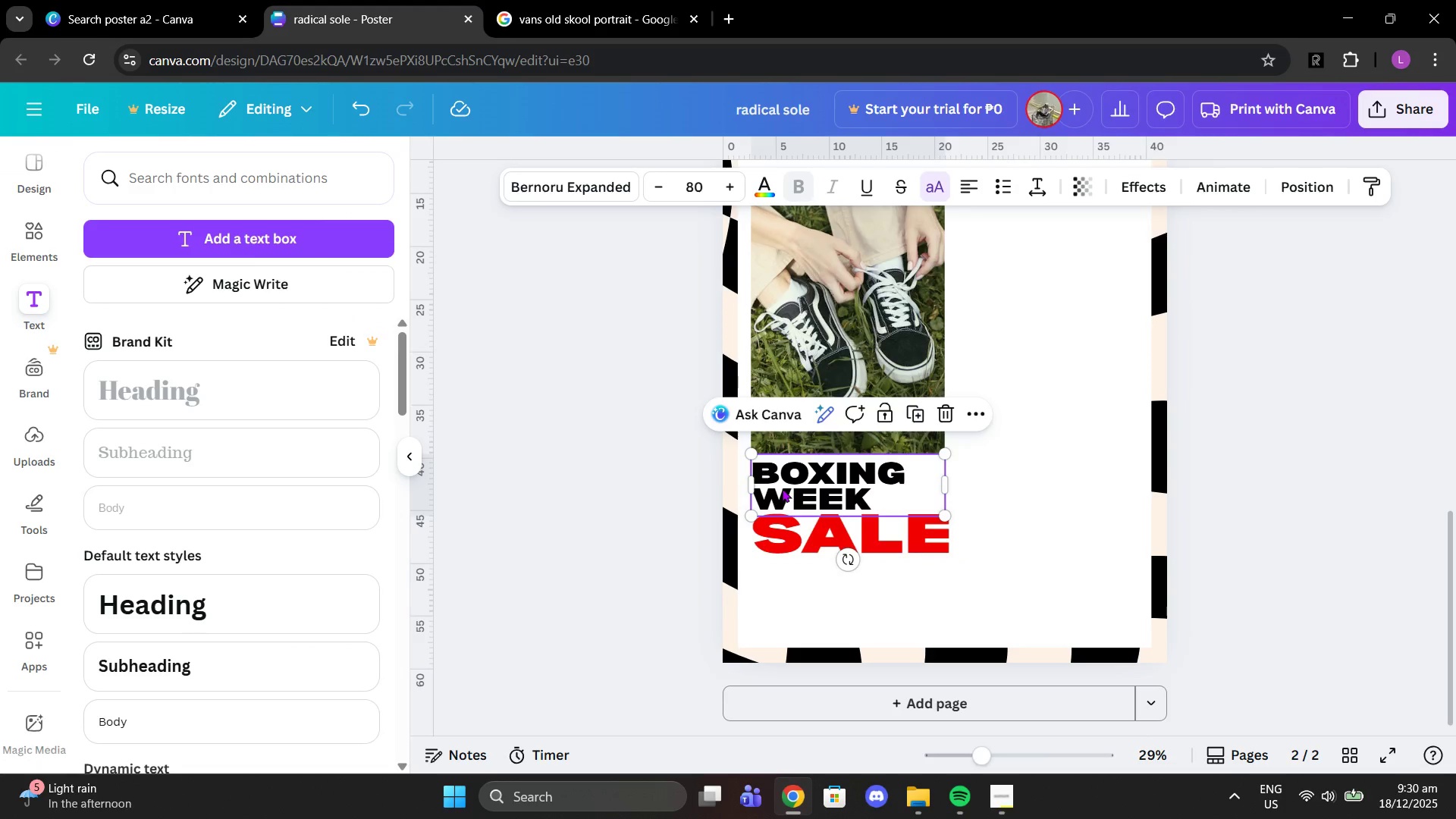 
key(Control+ControlLeft)
 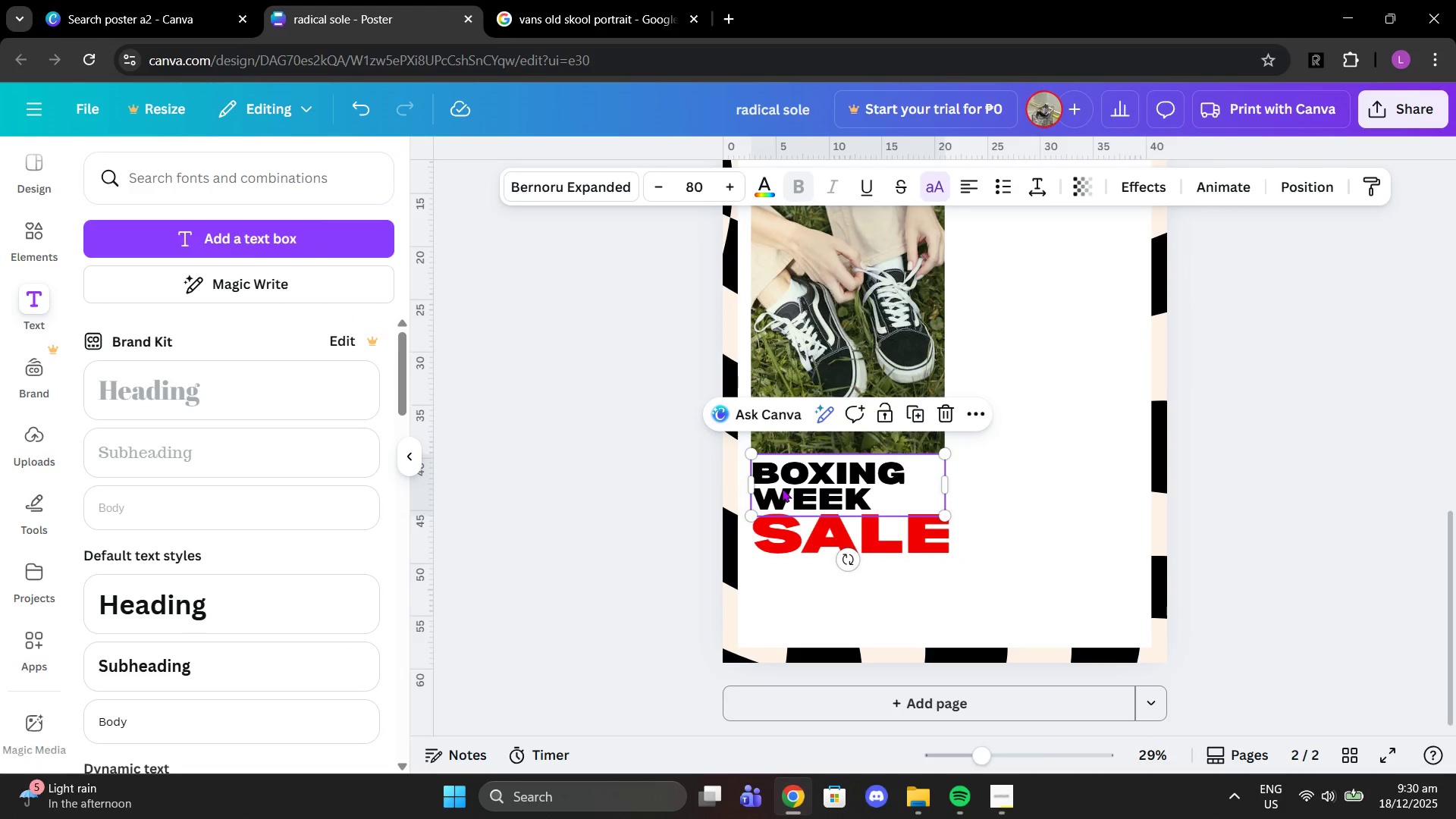 
key(Control+C)
 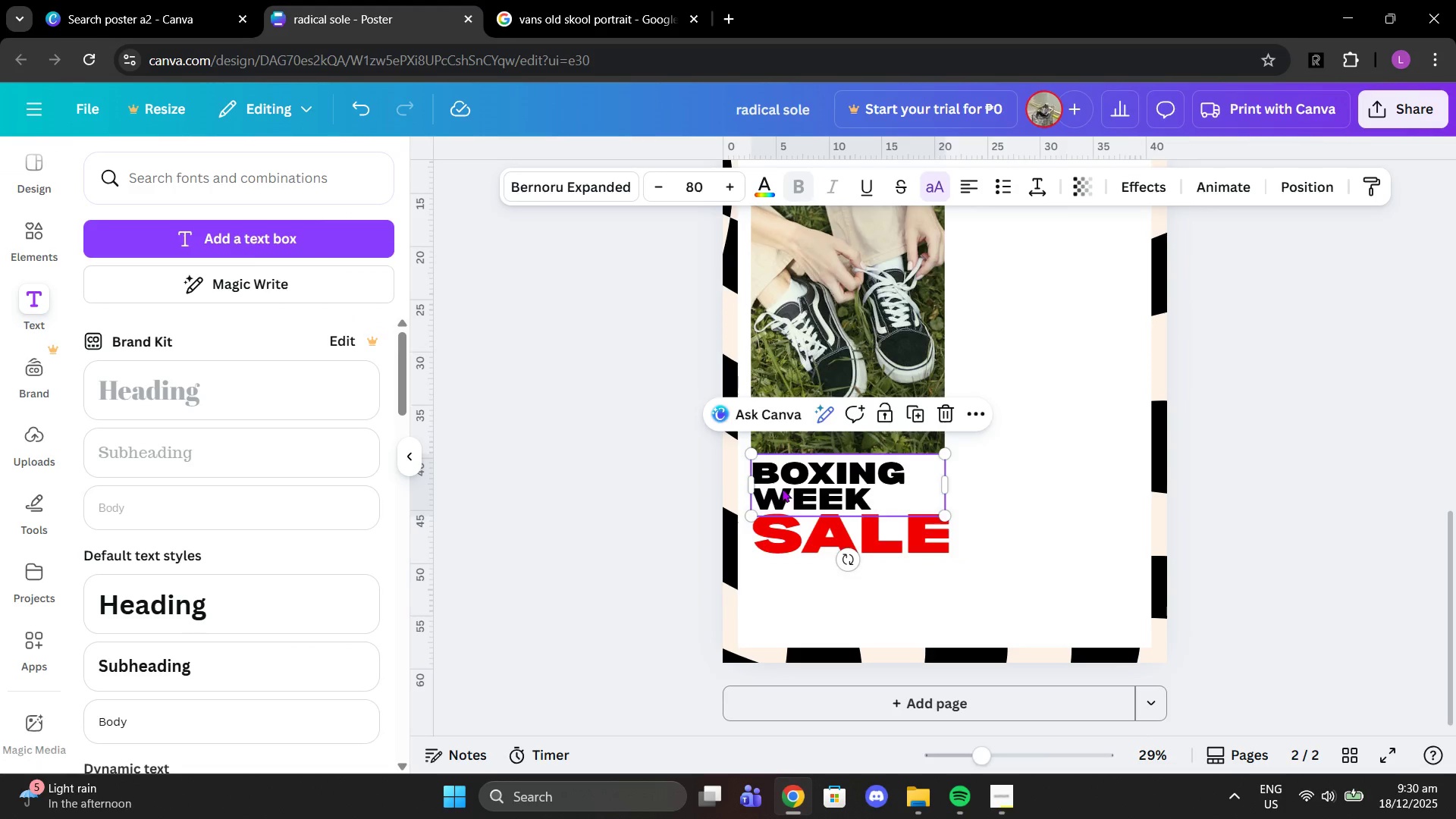 
key(Control+ControlLeft)
 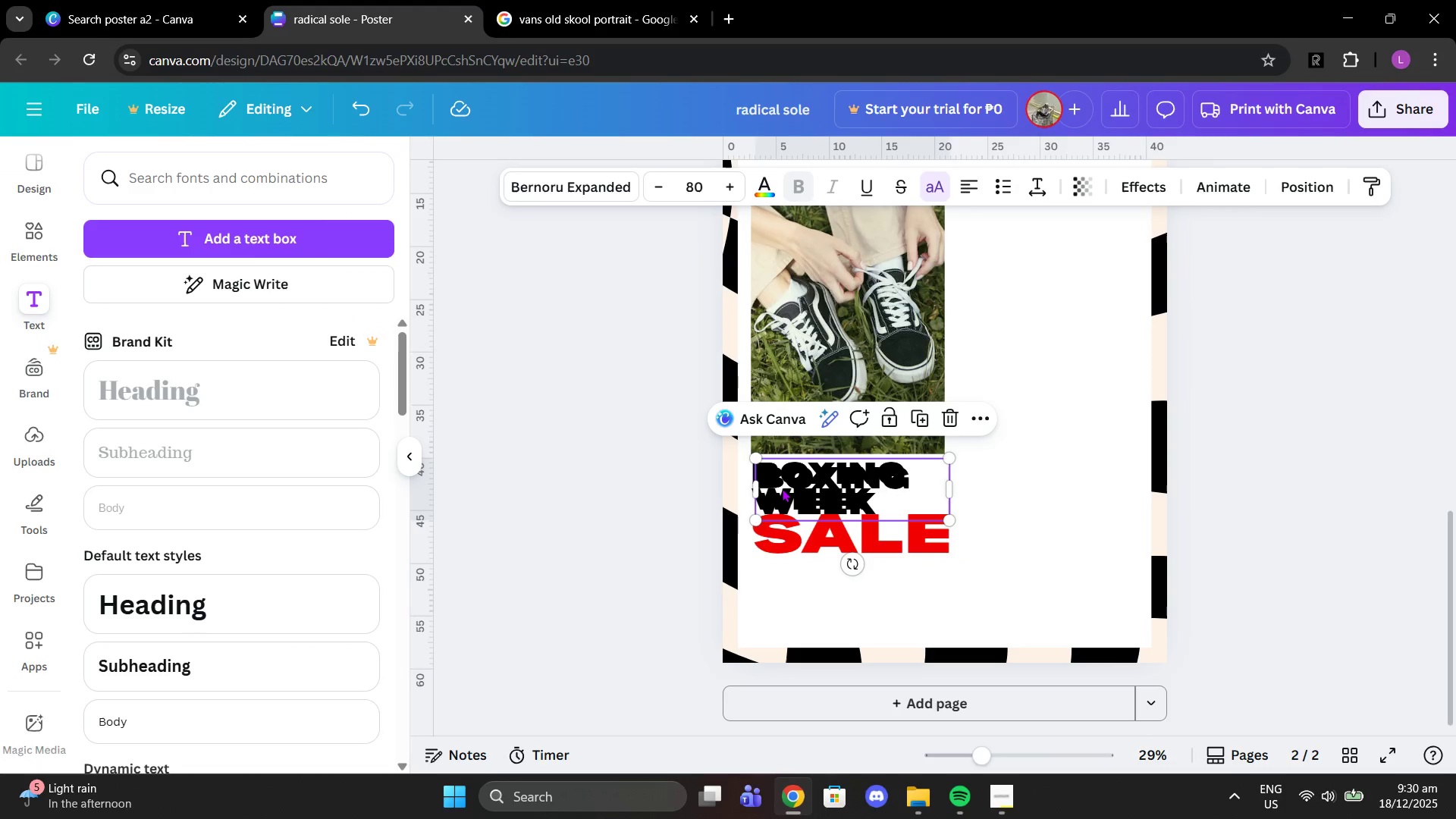 
key(Control+V)
 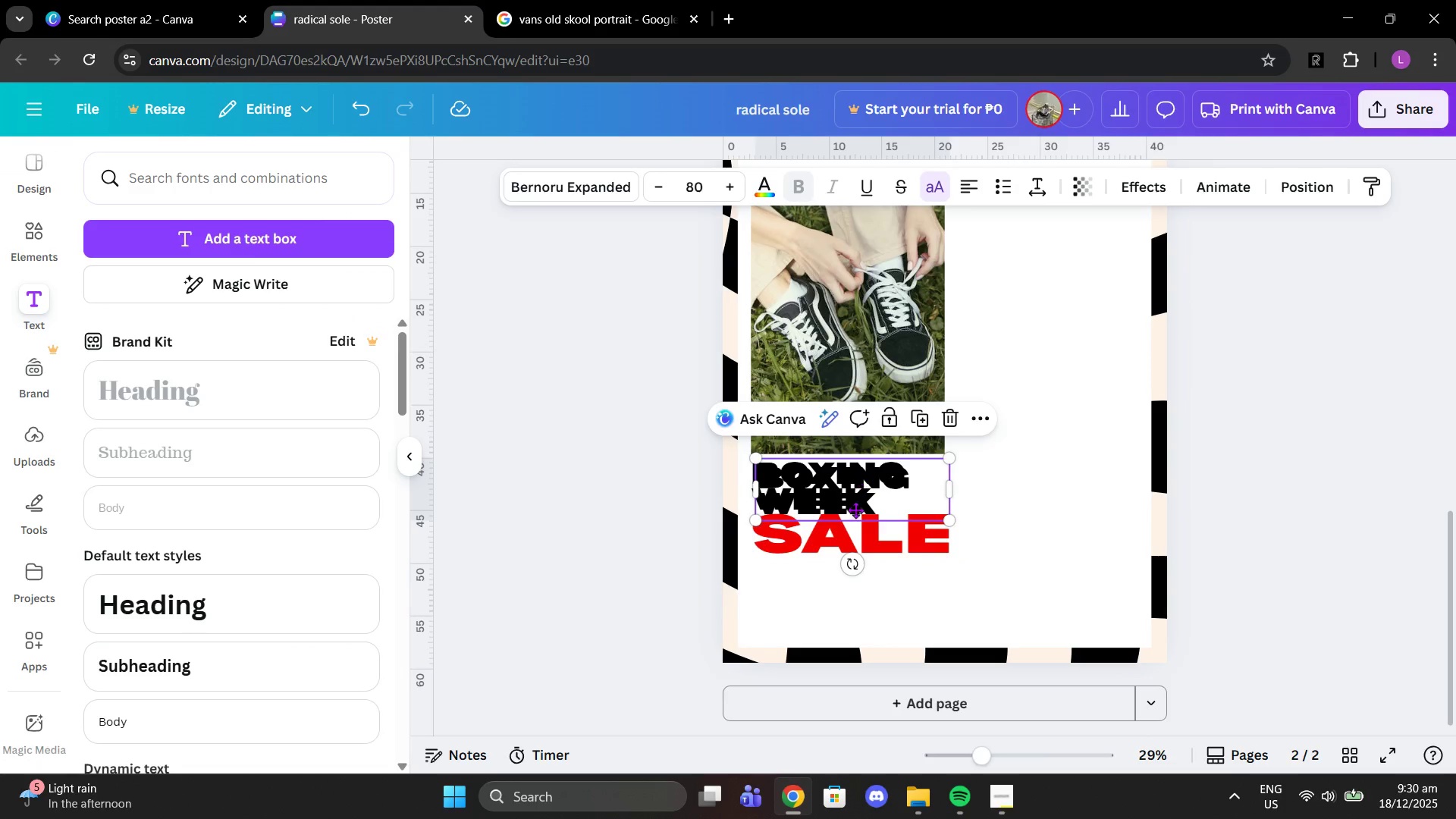 
left_click_drag(start_coordinate=[855, 476], to_coordinate=[847, 562])
 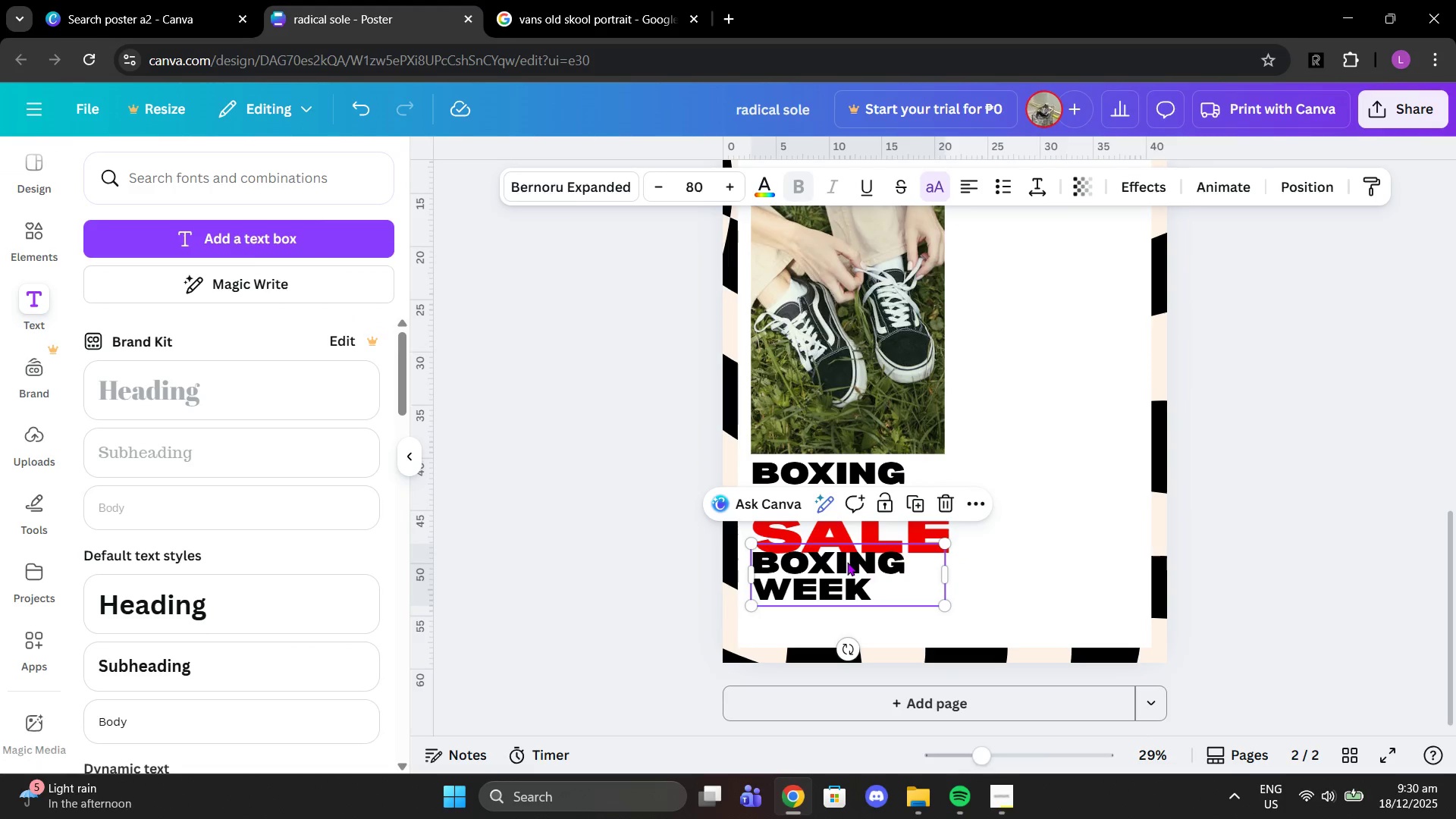 
left_click([847, 562])
 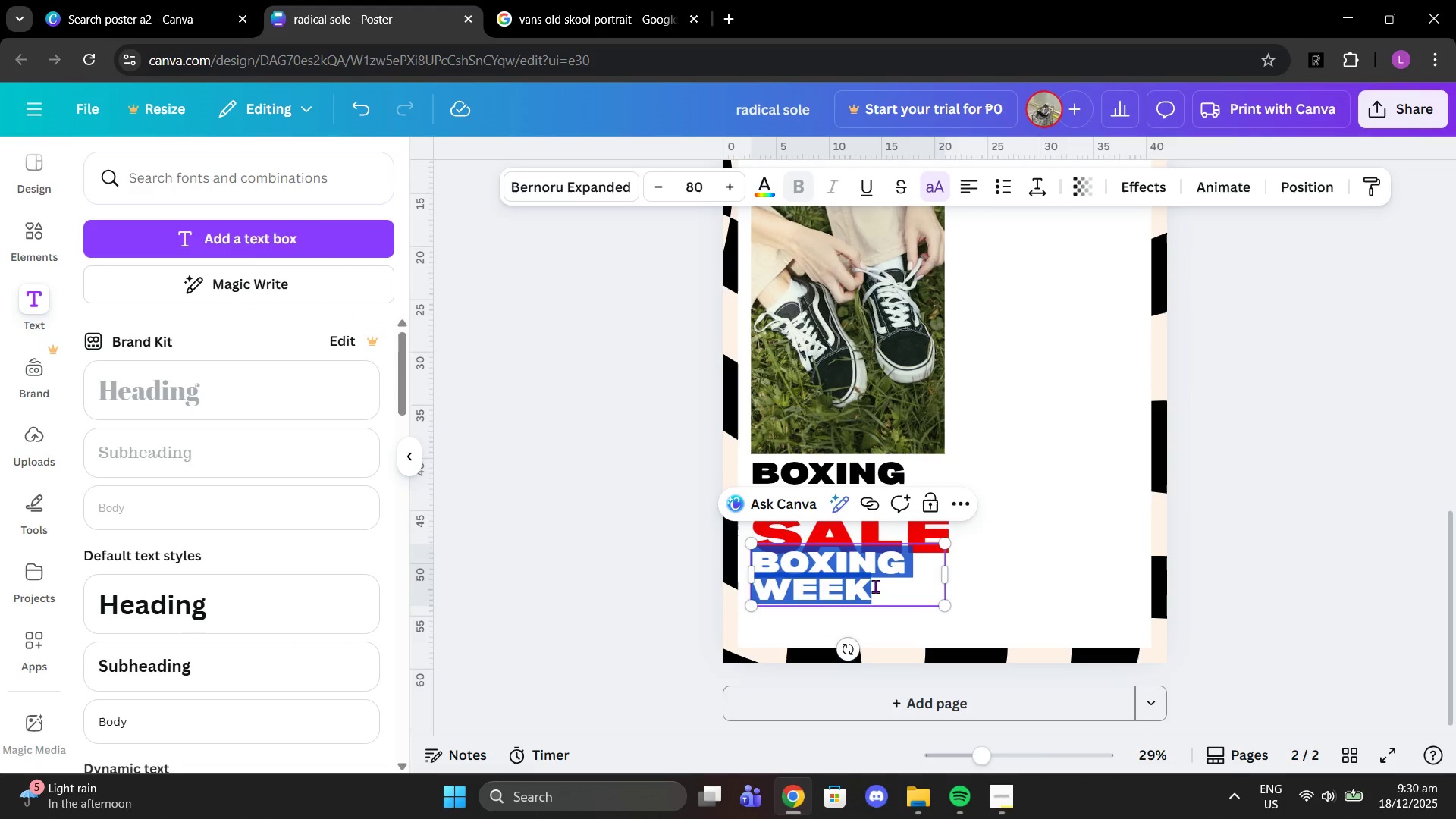 
type(up to)
 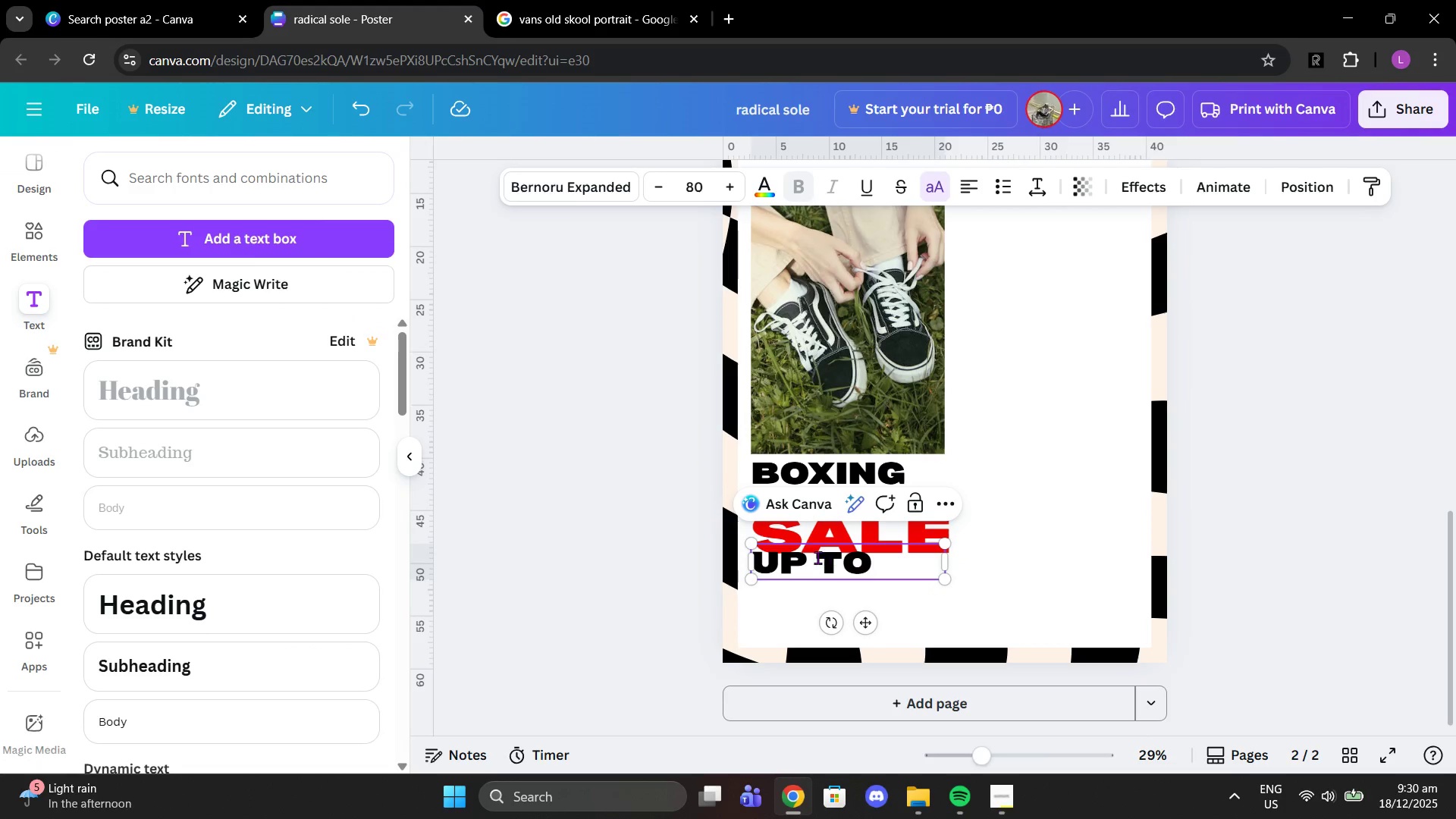 
left_click([813, 555])
 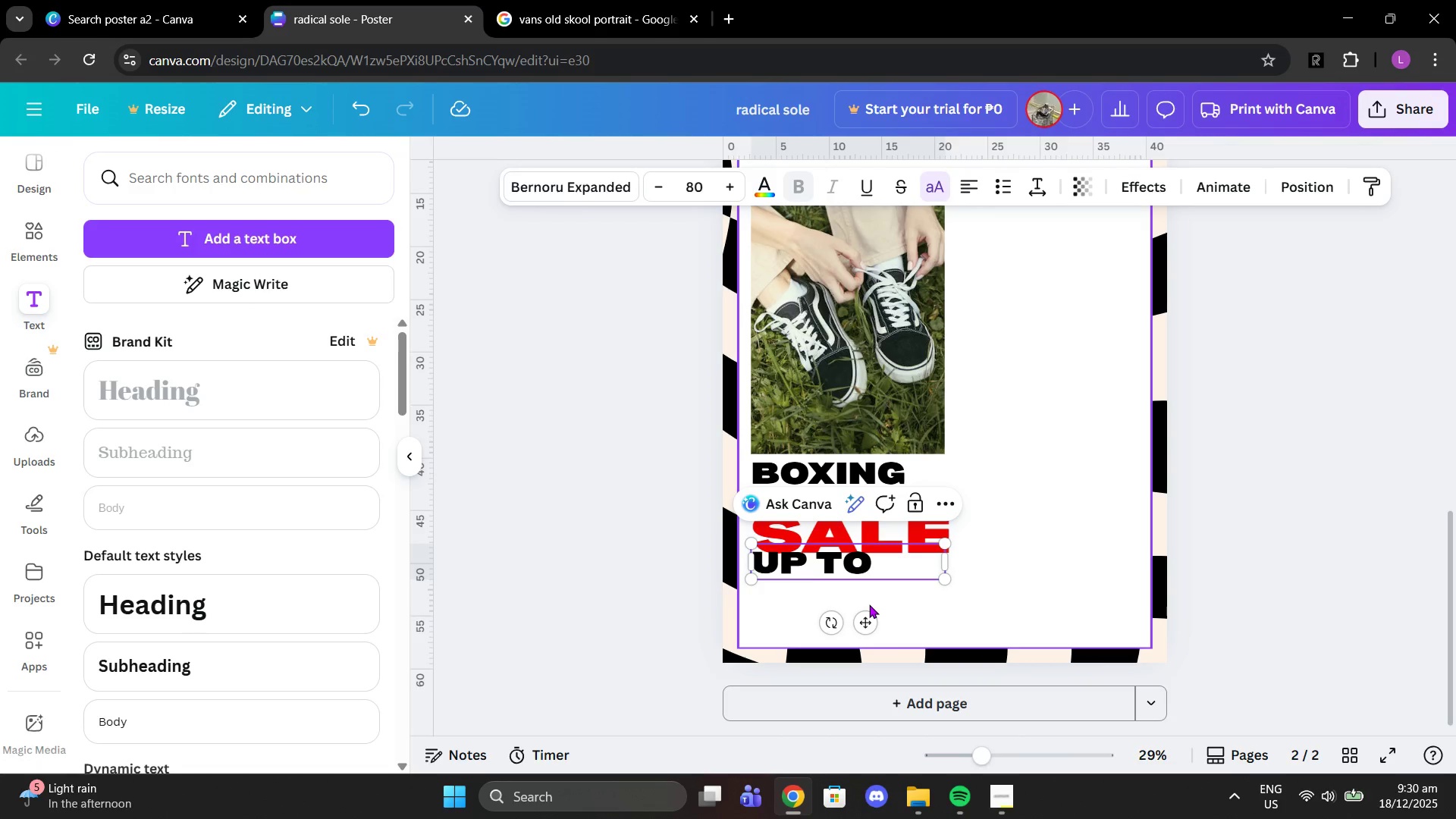 
key(Enter)
 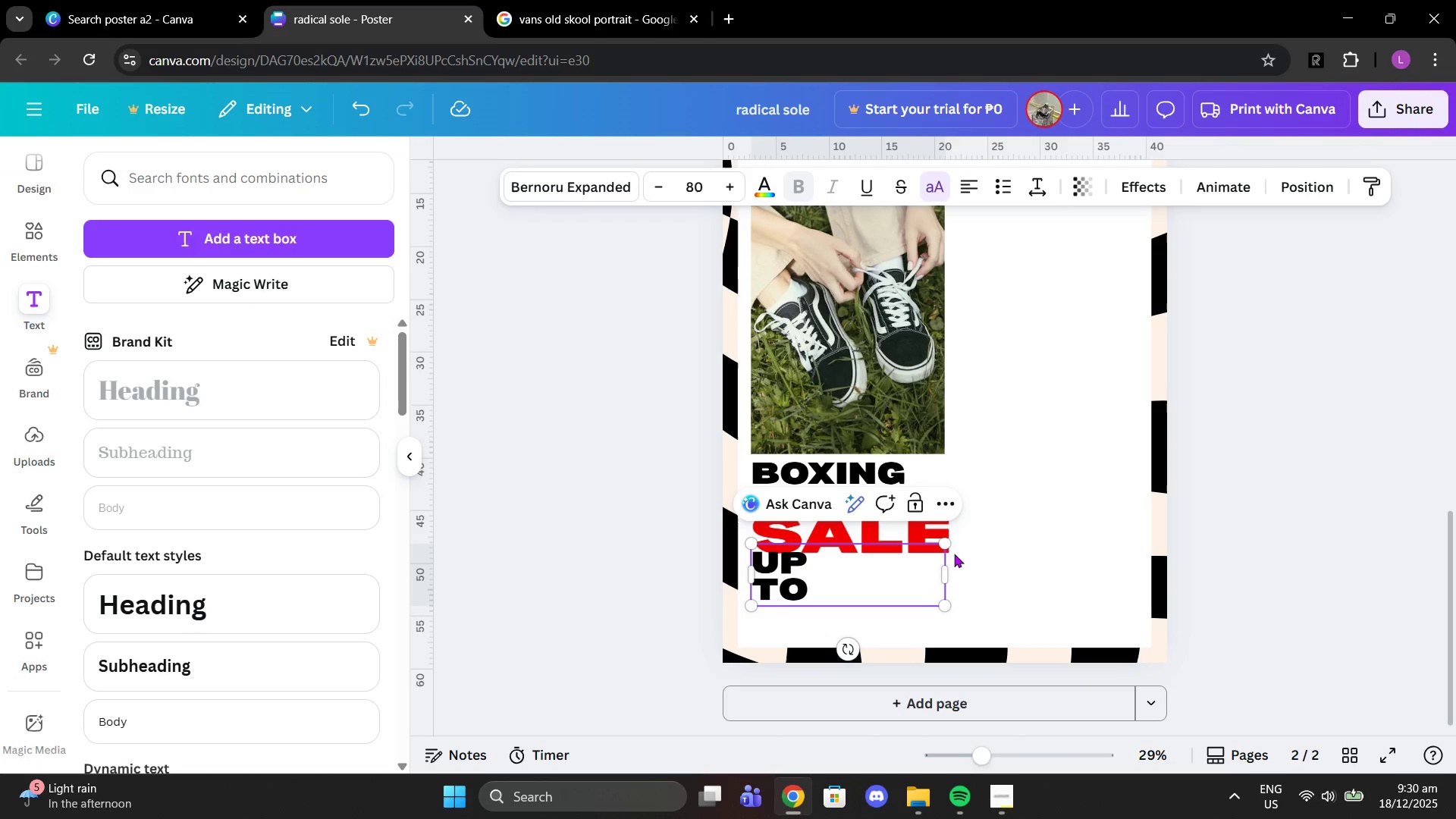 
left_click_drag(start_coordinate=[944, 570], to_coordinate=[830, 566])
 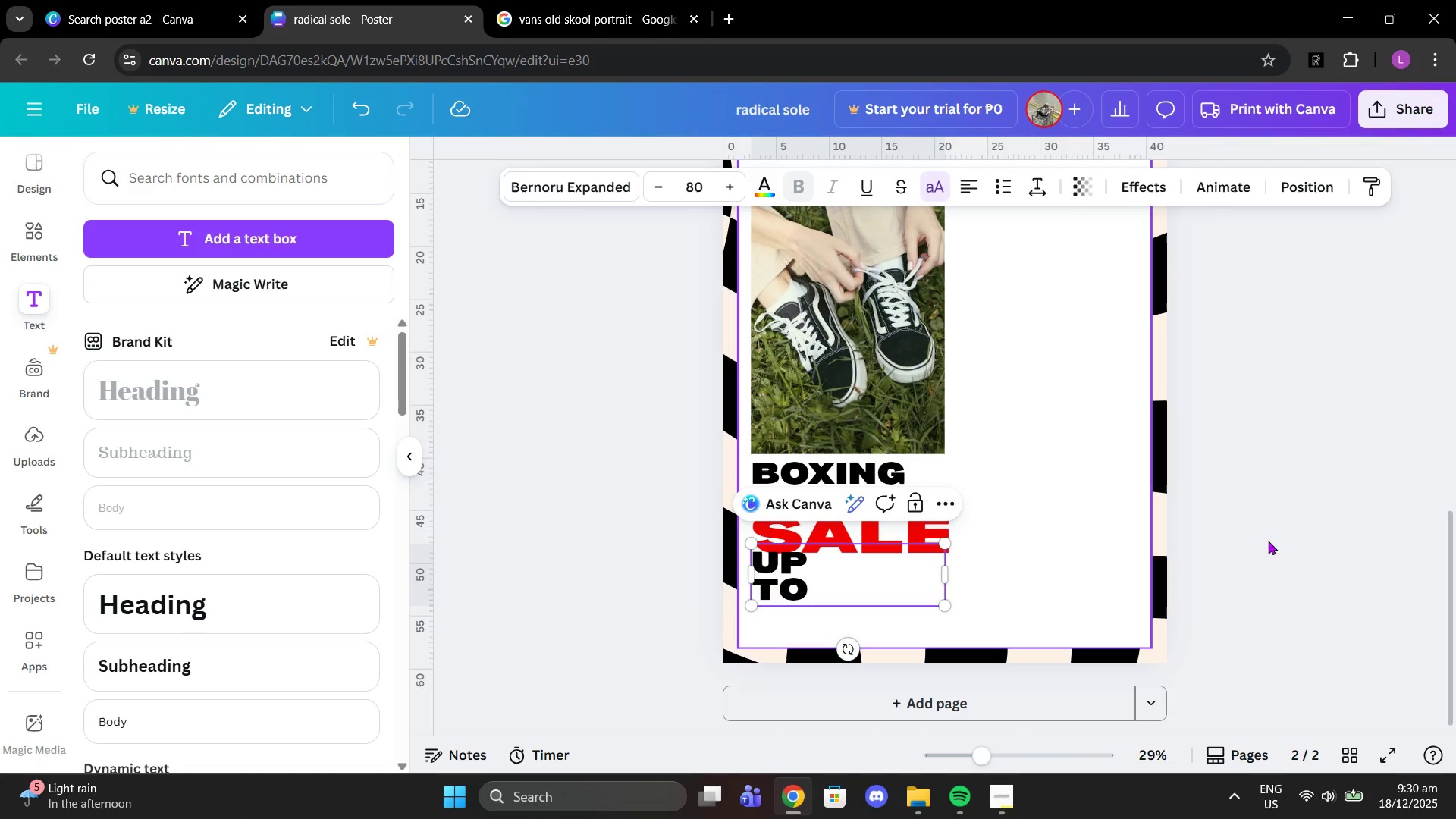 
left_click([1391, 541])
 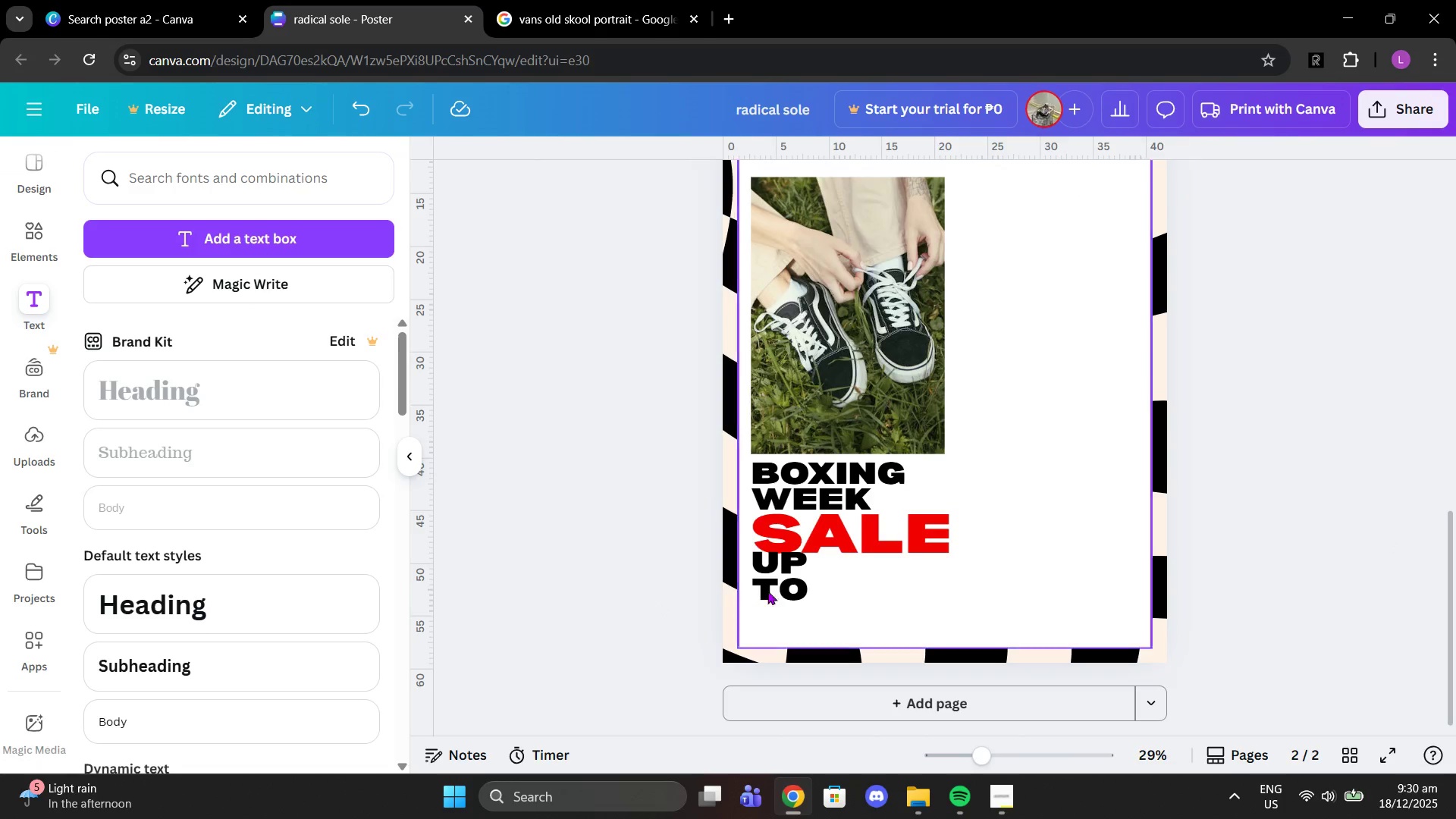 
left_click_drag(start_coordinate=[780, 579], to_coordinate=[780, 598])
 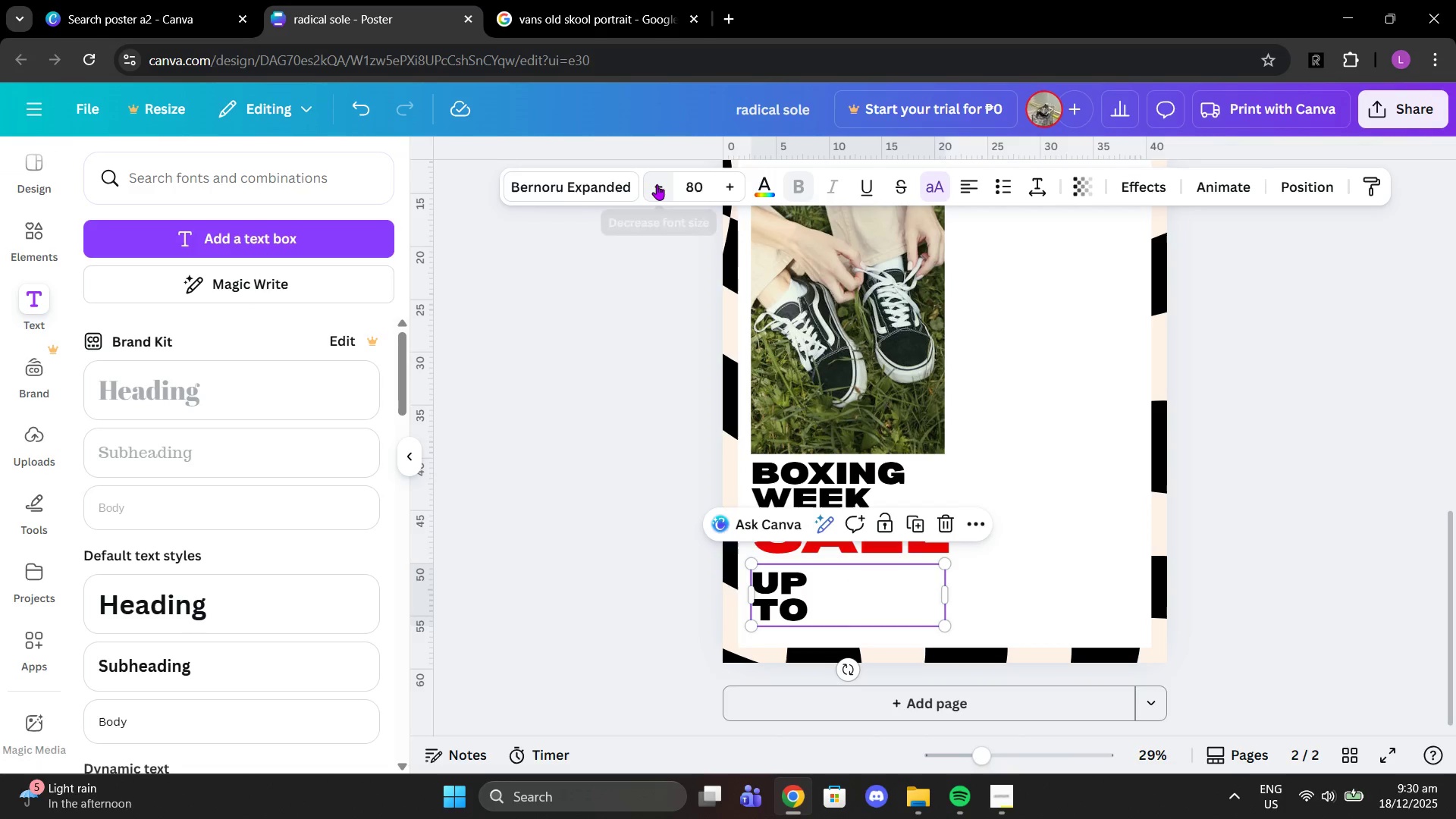 
double_click([657, 184])
 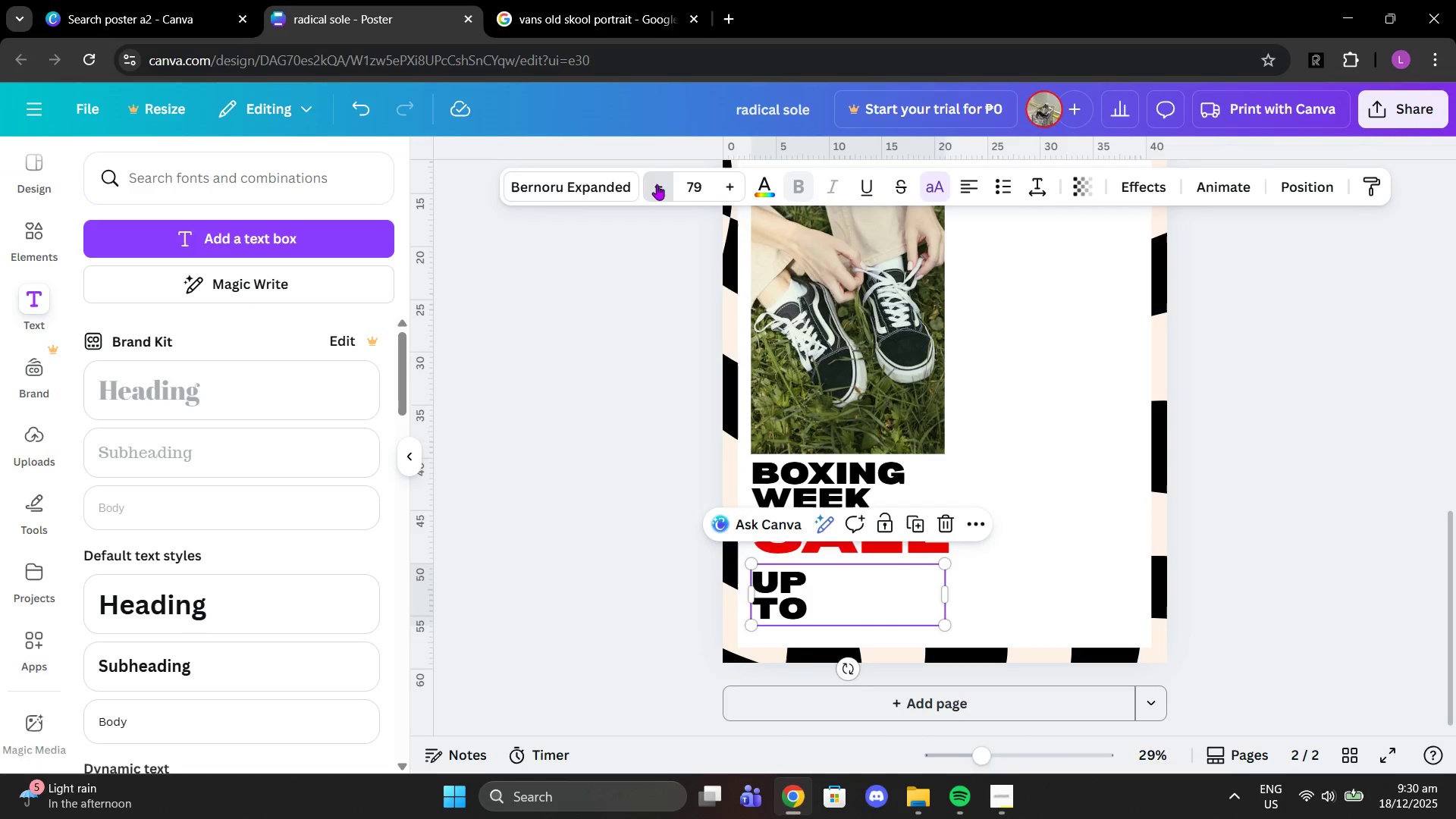 
triple_click([657, 184])
 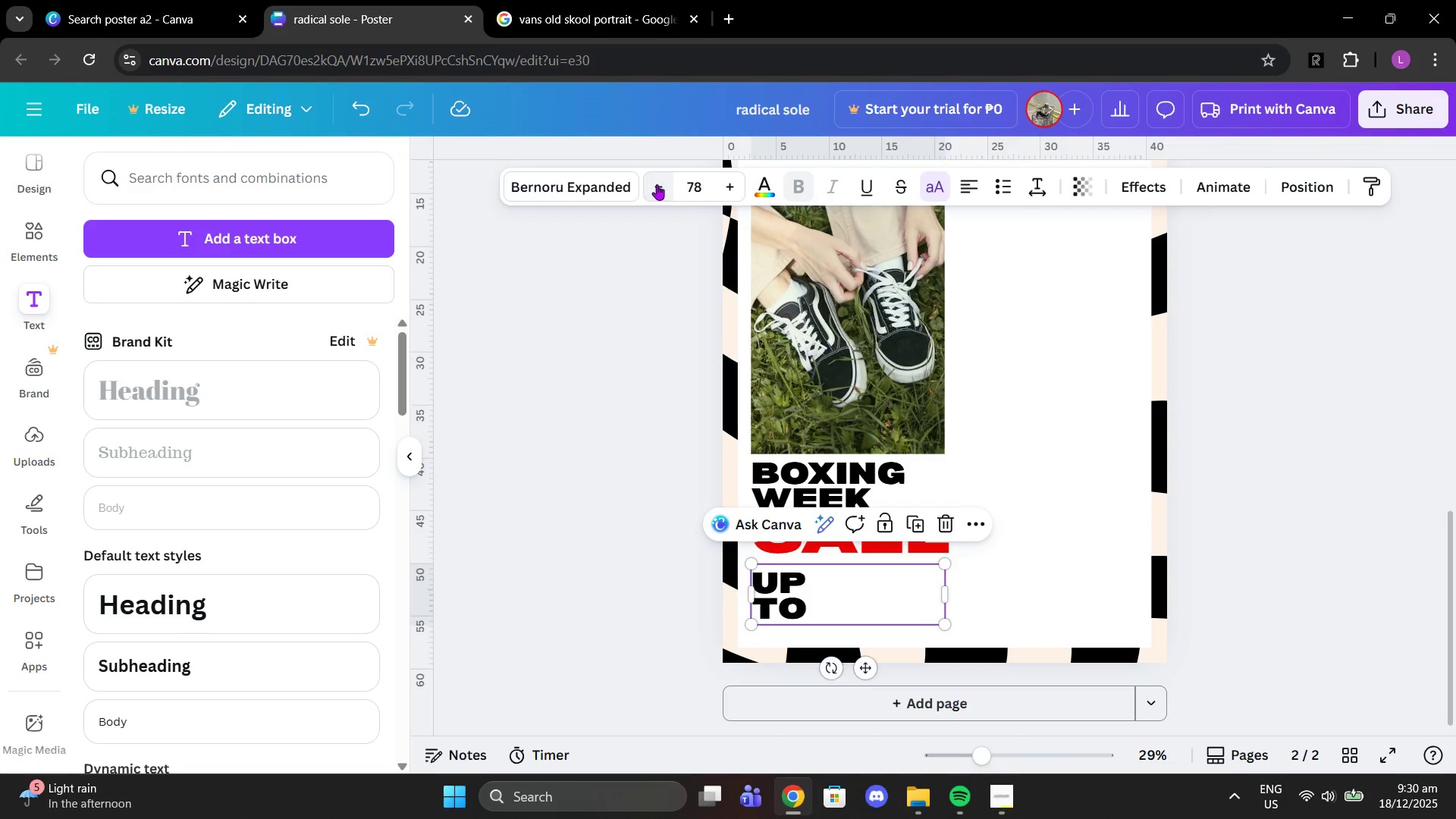 
triple_click([657, 184])
 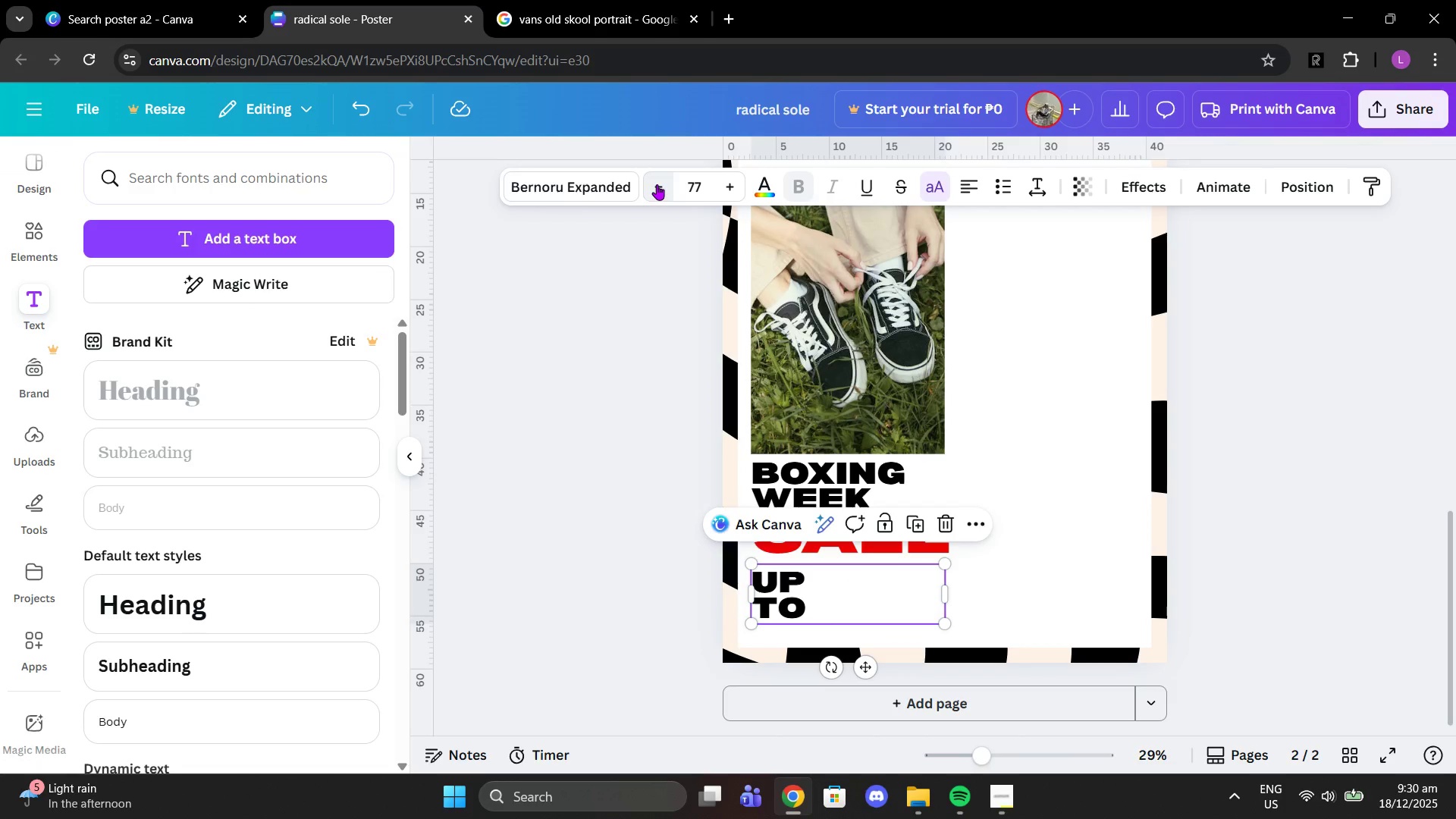 
triple_click([657, 184])
 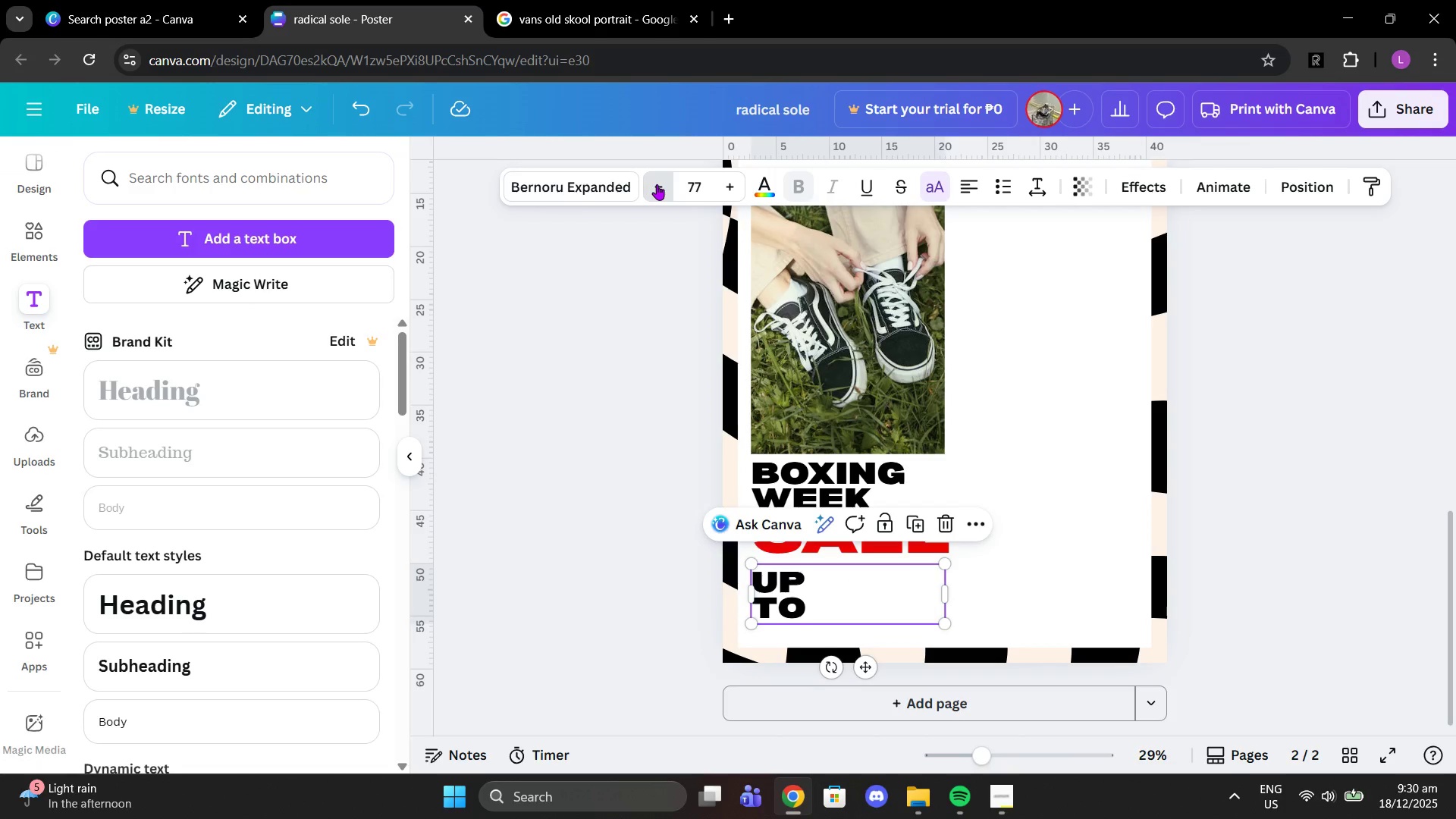 
triple_click([657, 184])
 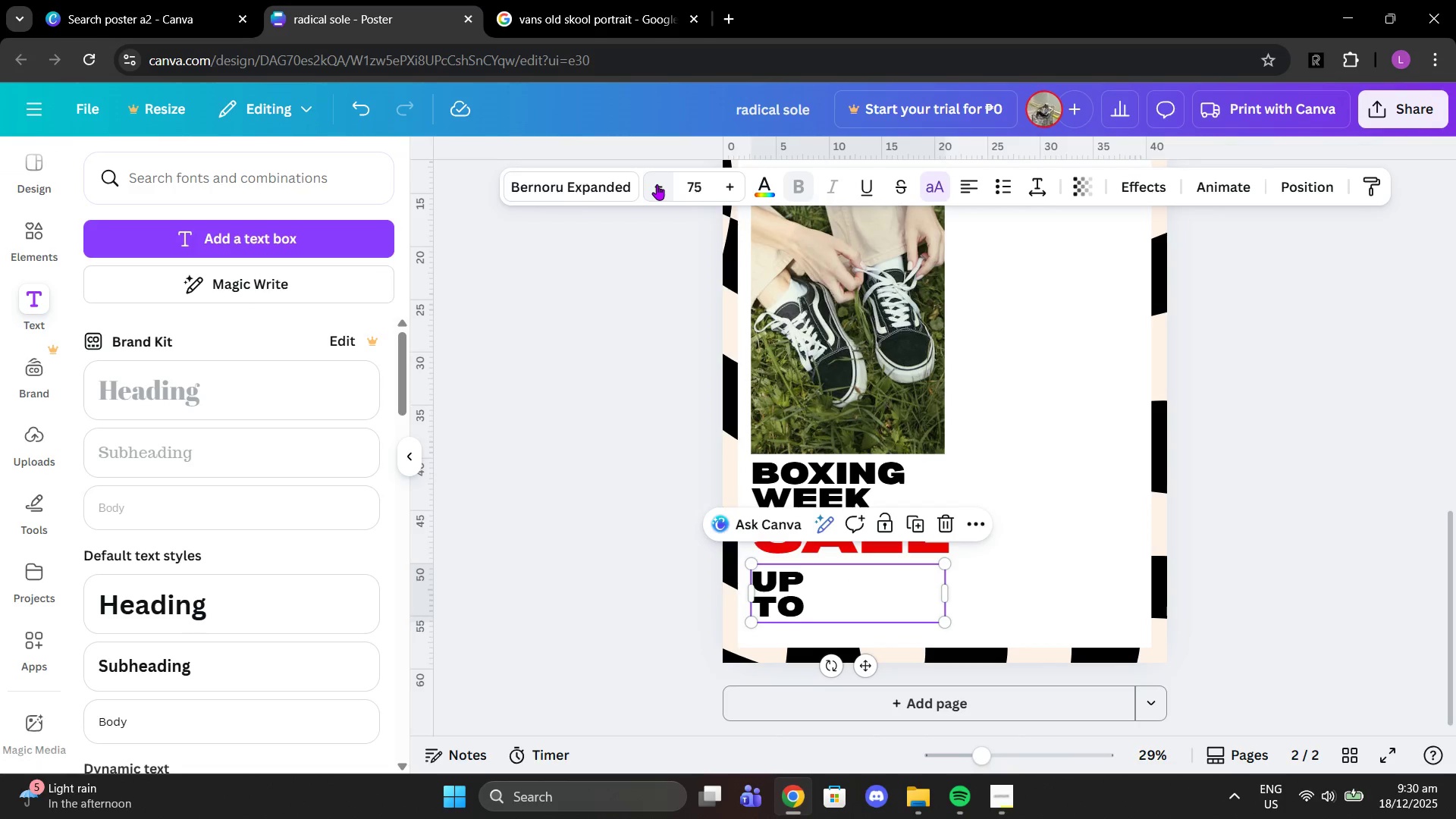 
triple_click([657, 184])
 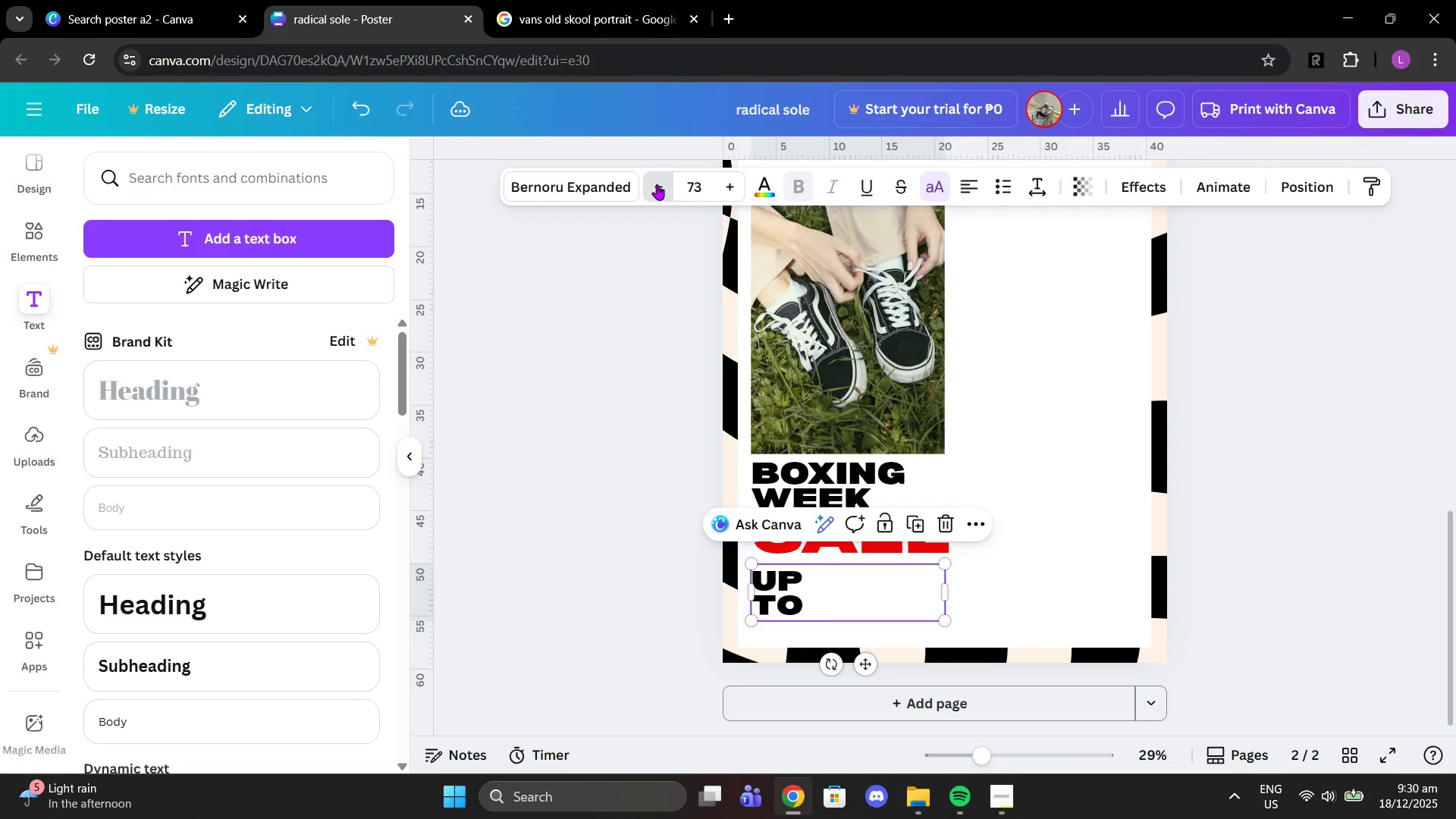 
triple_click([657, 184])
 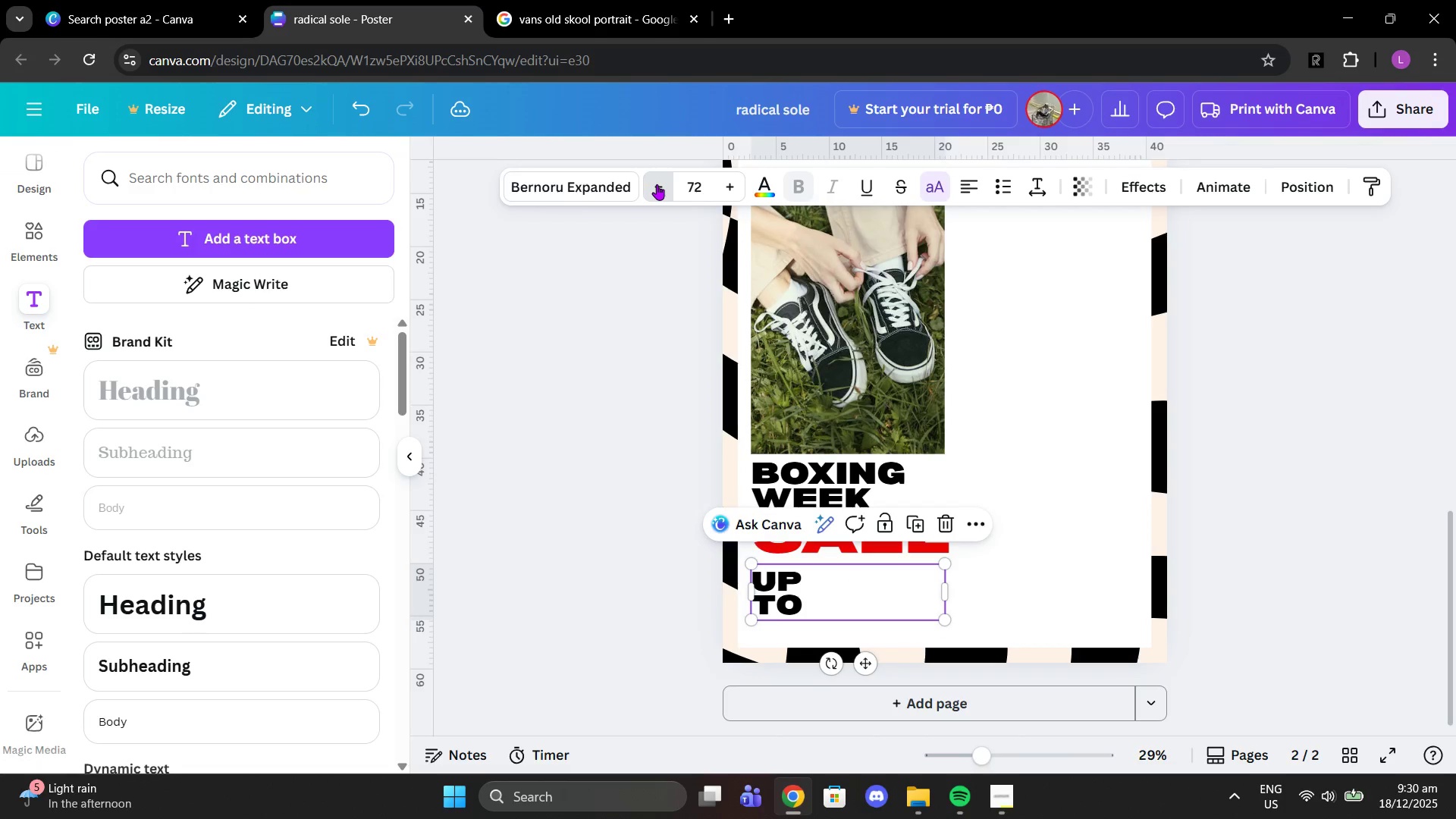 
double_click([657, 184])
 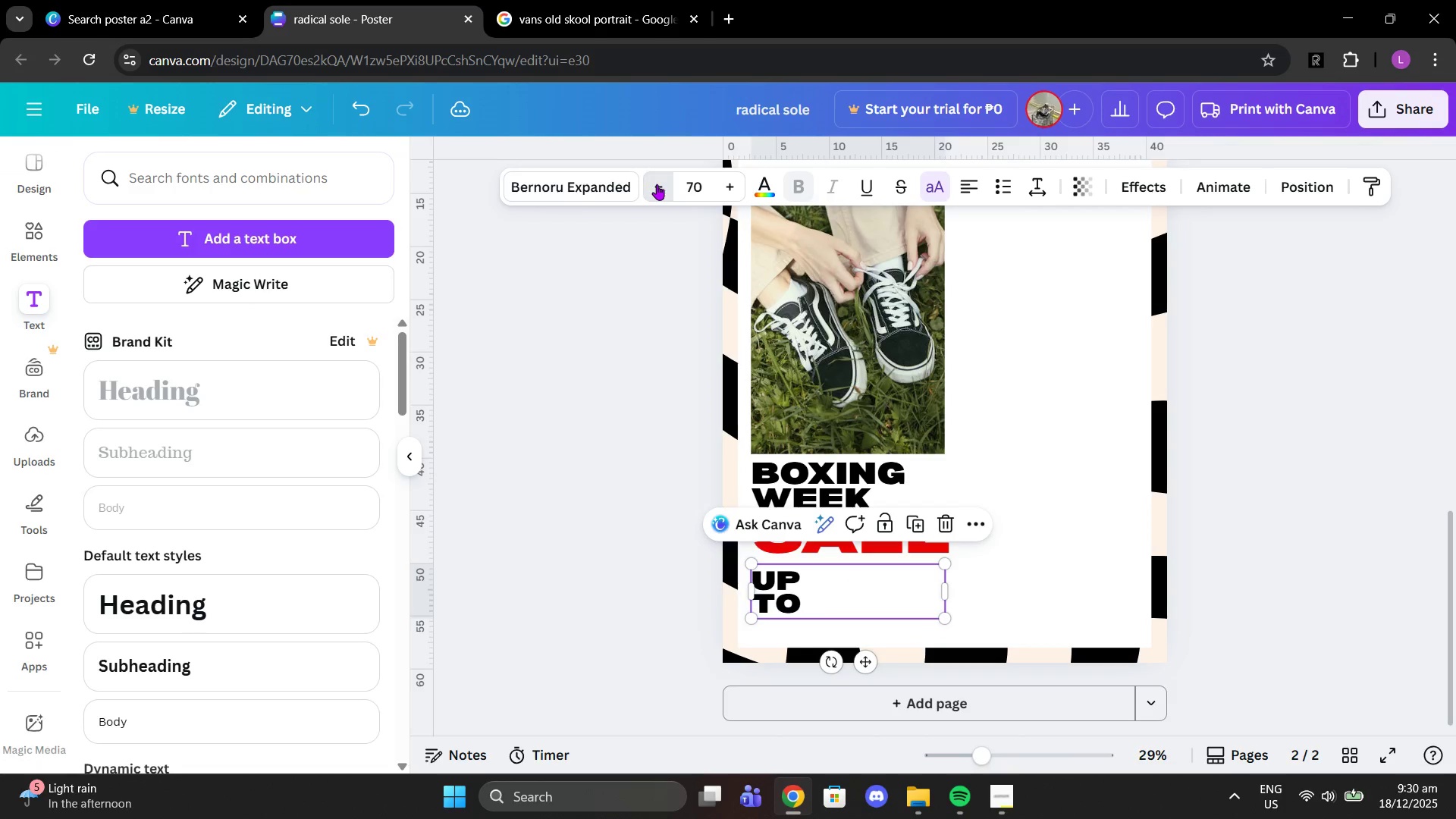 
triple_click([657, 184])
 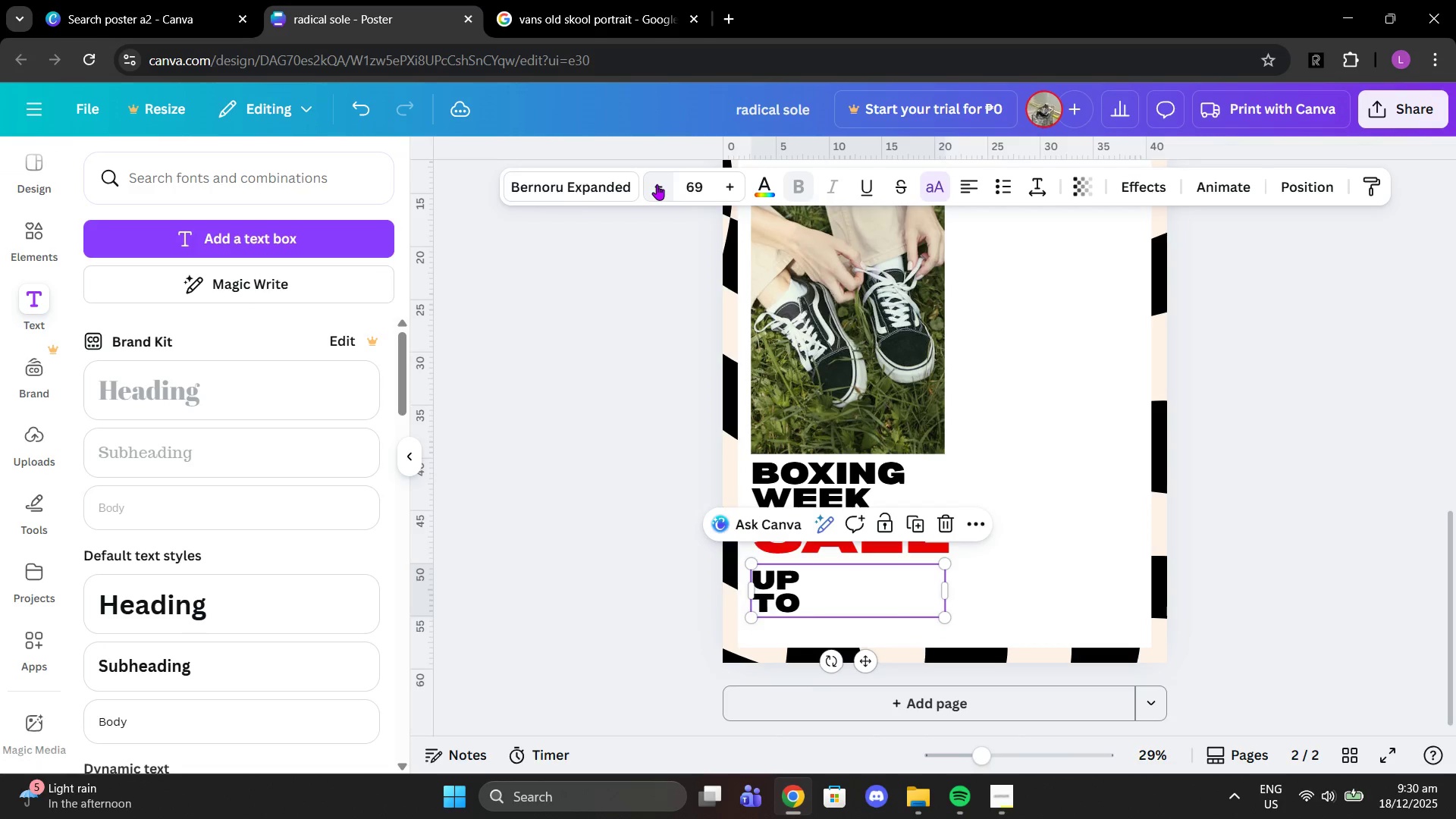 
triple_click([657, 184])
 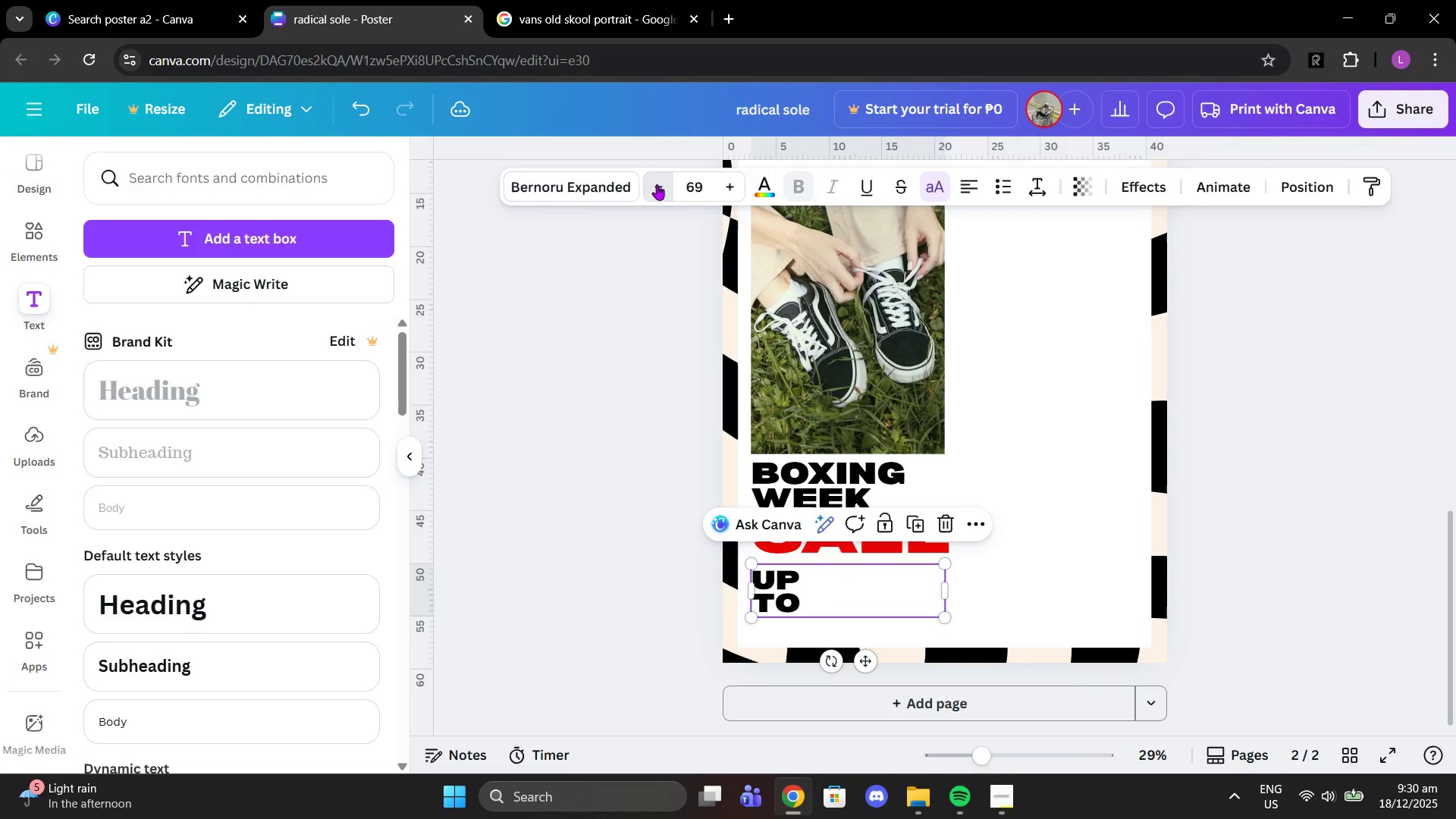 
triple_click([657, 184])
 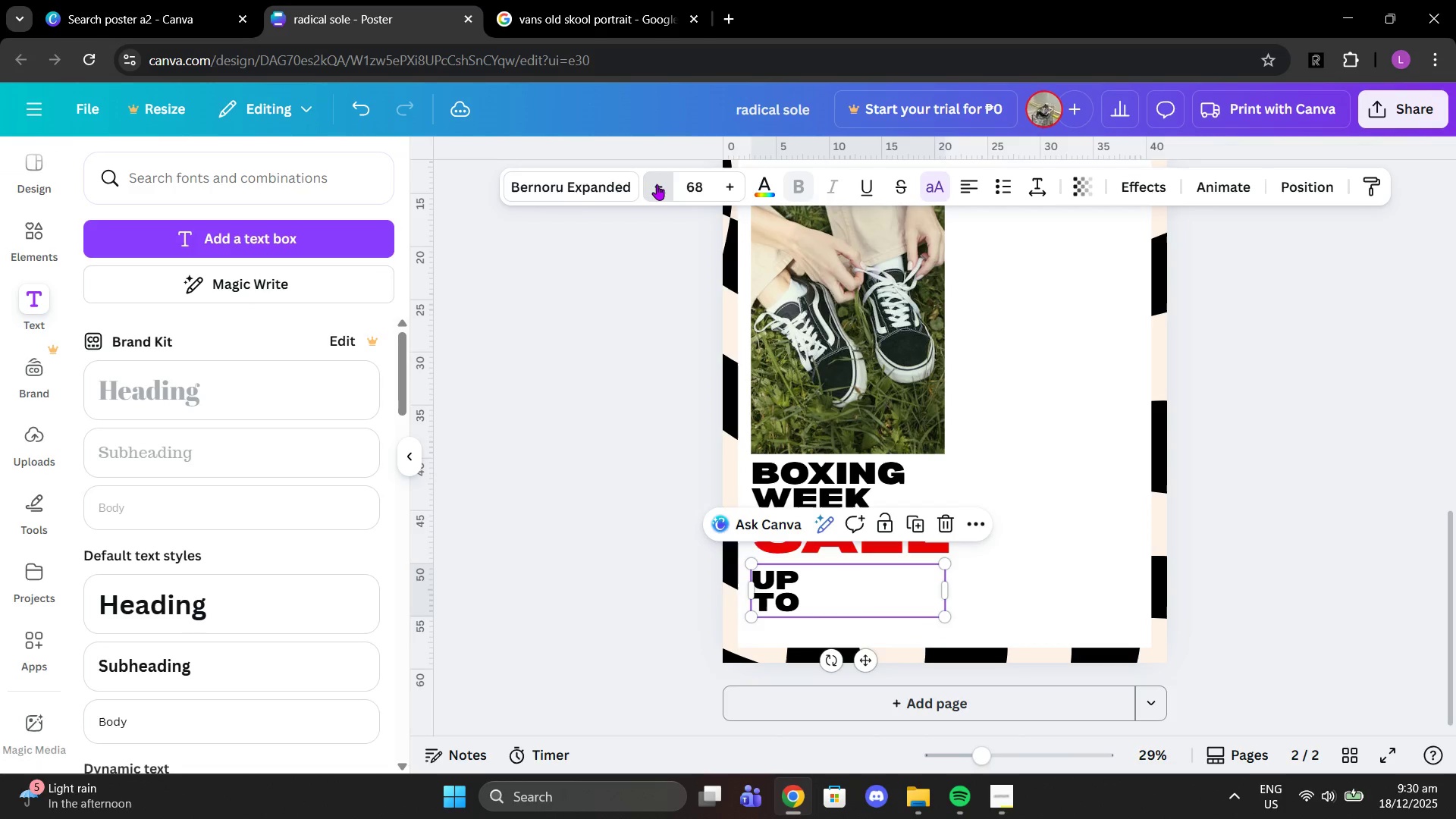 
triple_click([657, 184])
 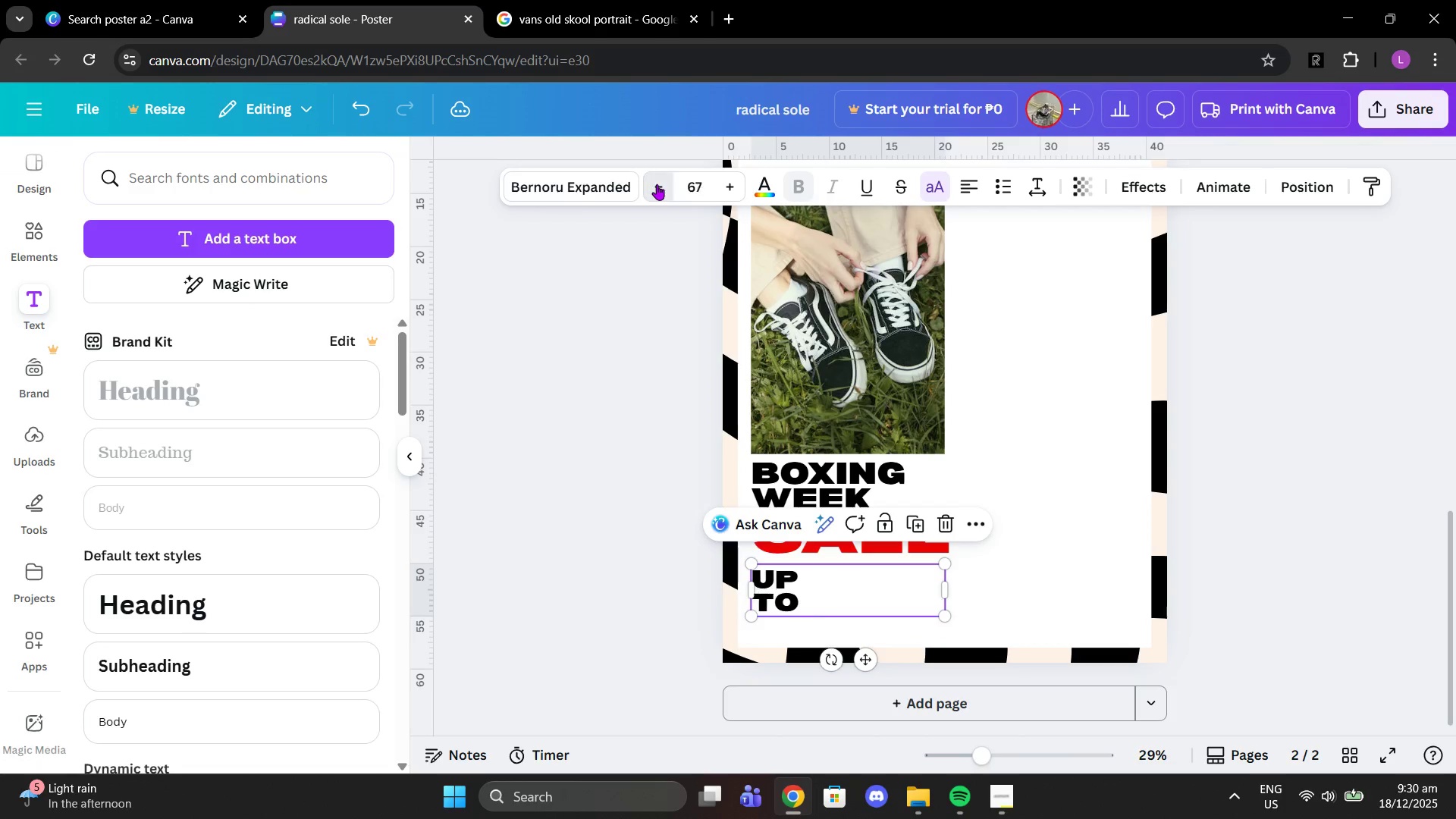 
triple_click([657, 184])
 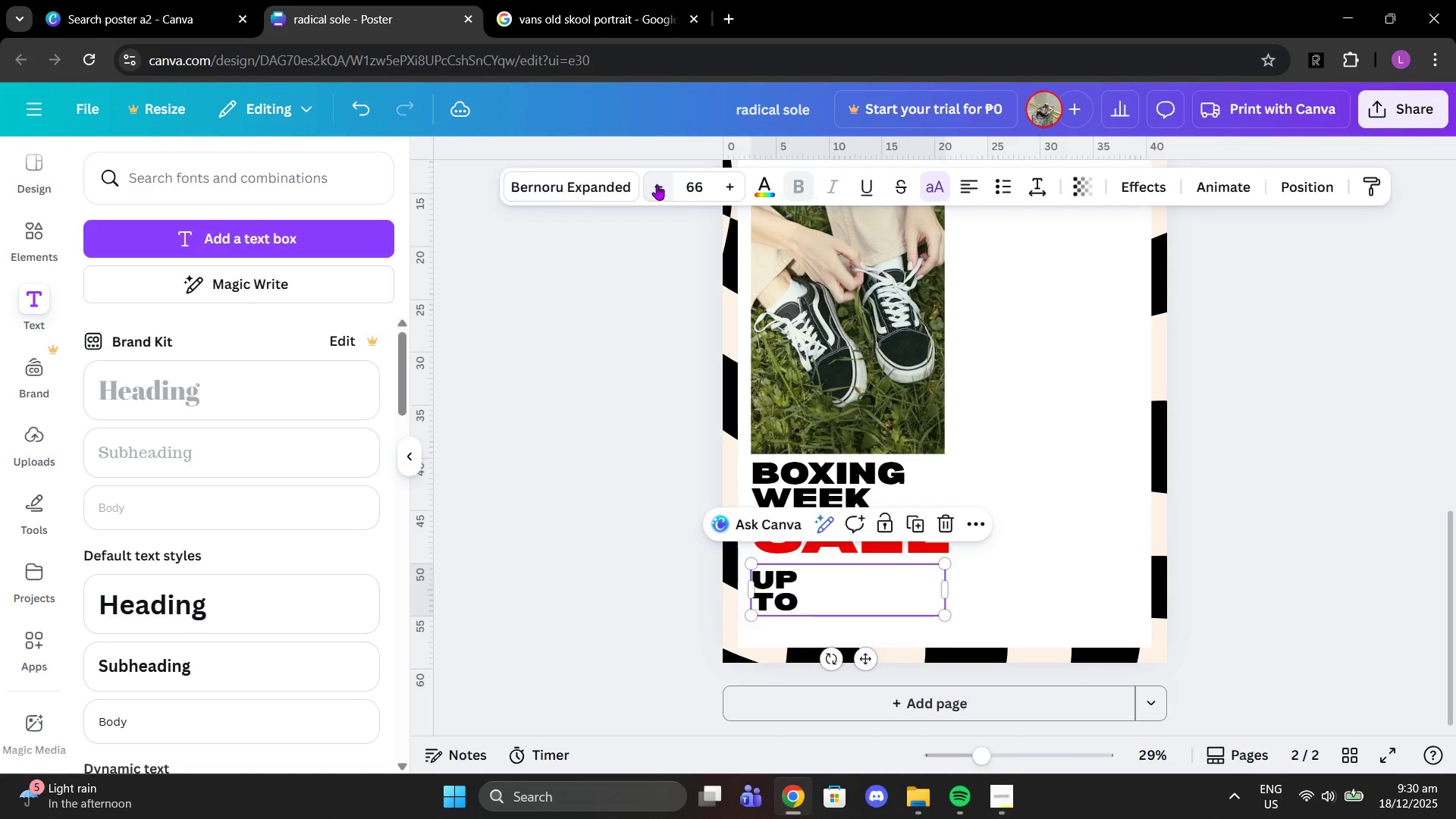 
triple_click([657, 184])
 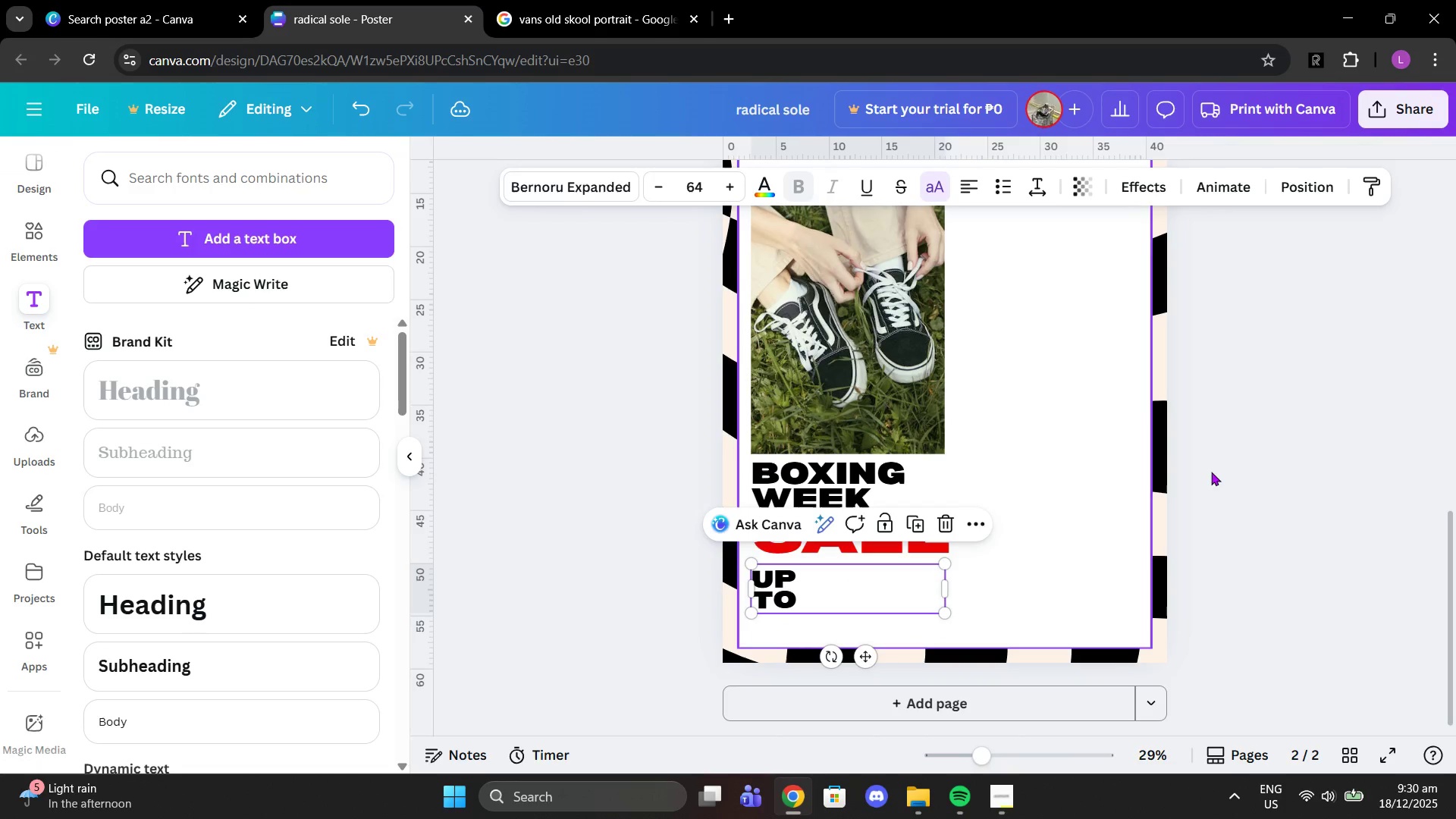 
left_click([1273, 473])
 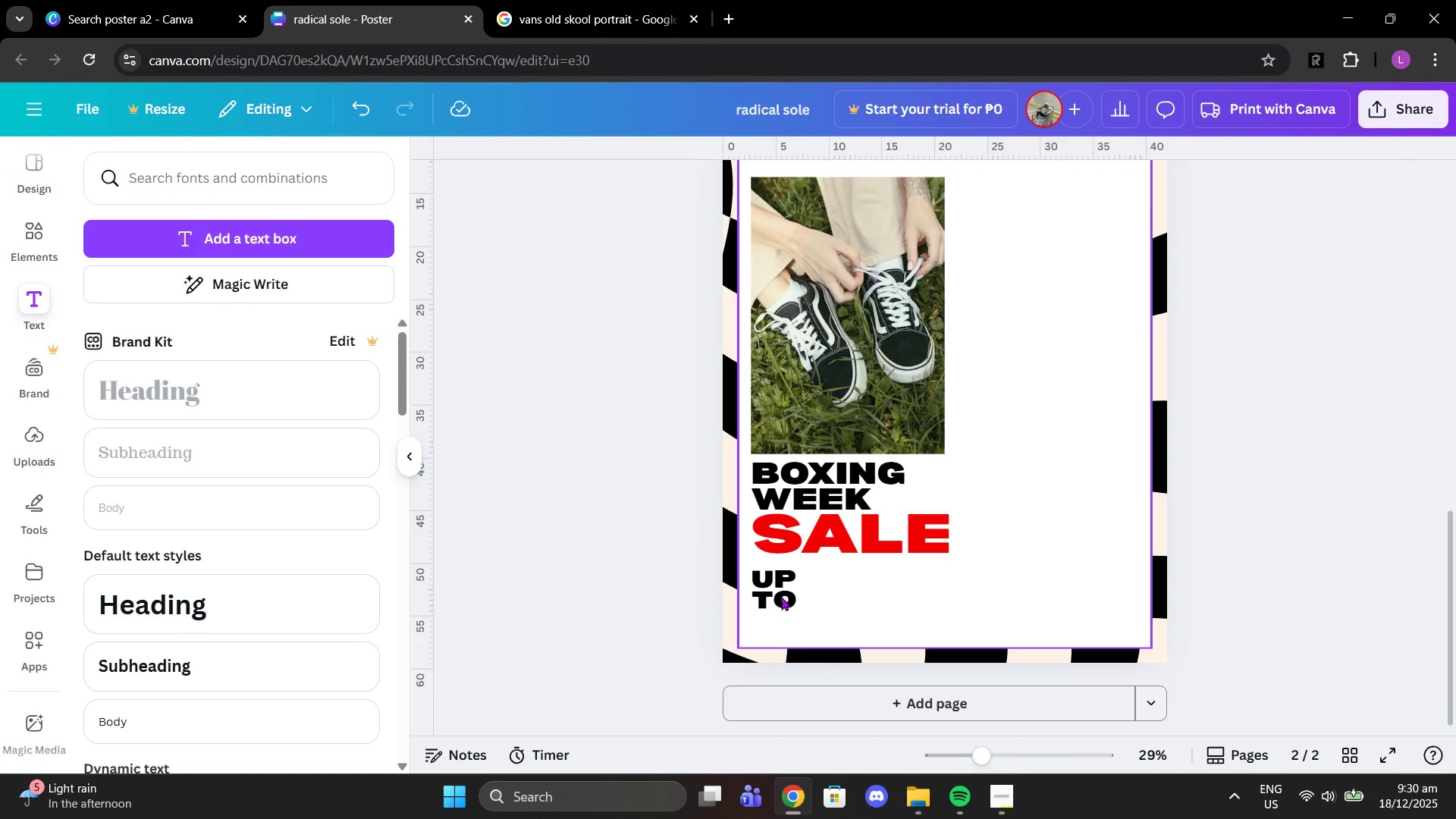 
left_click([801, 564])
 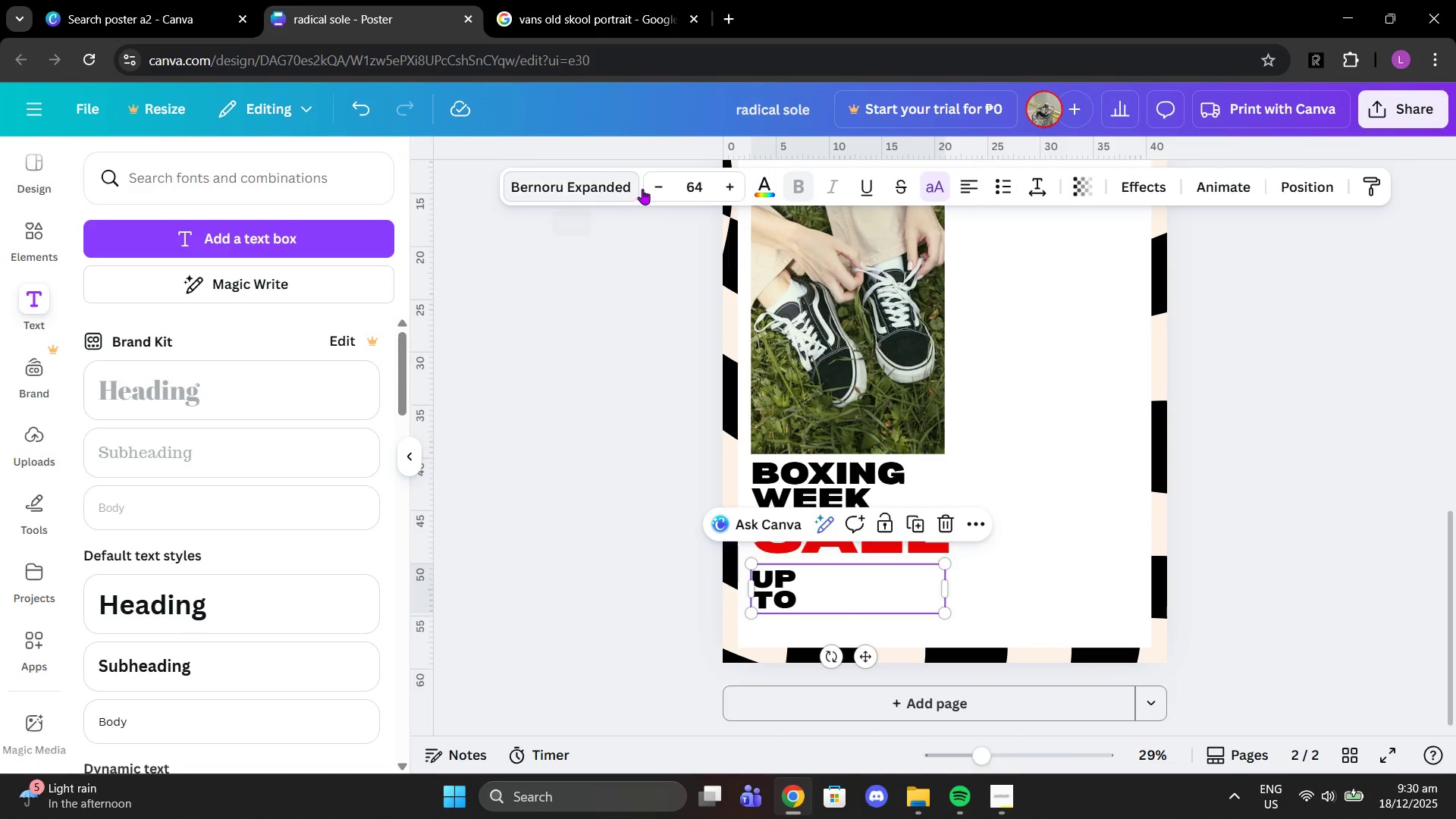 
left_click([656, 185])
 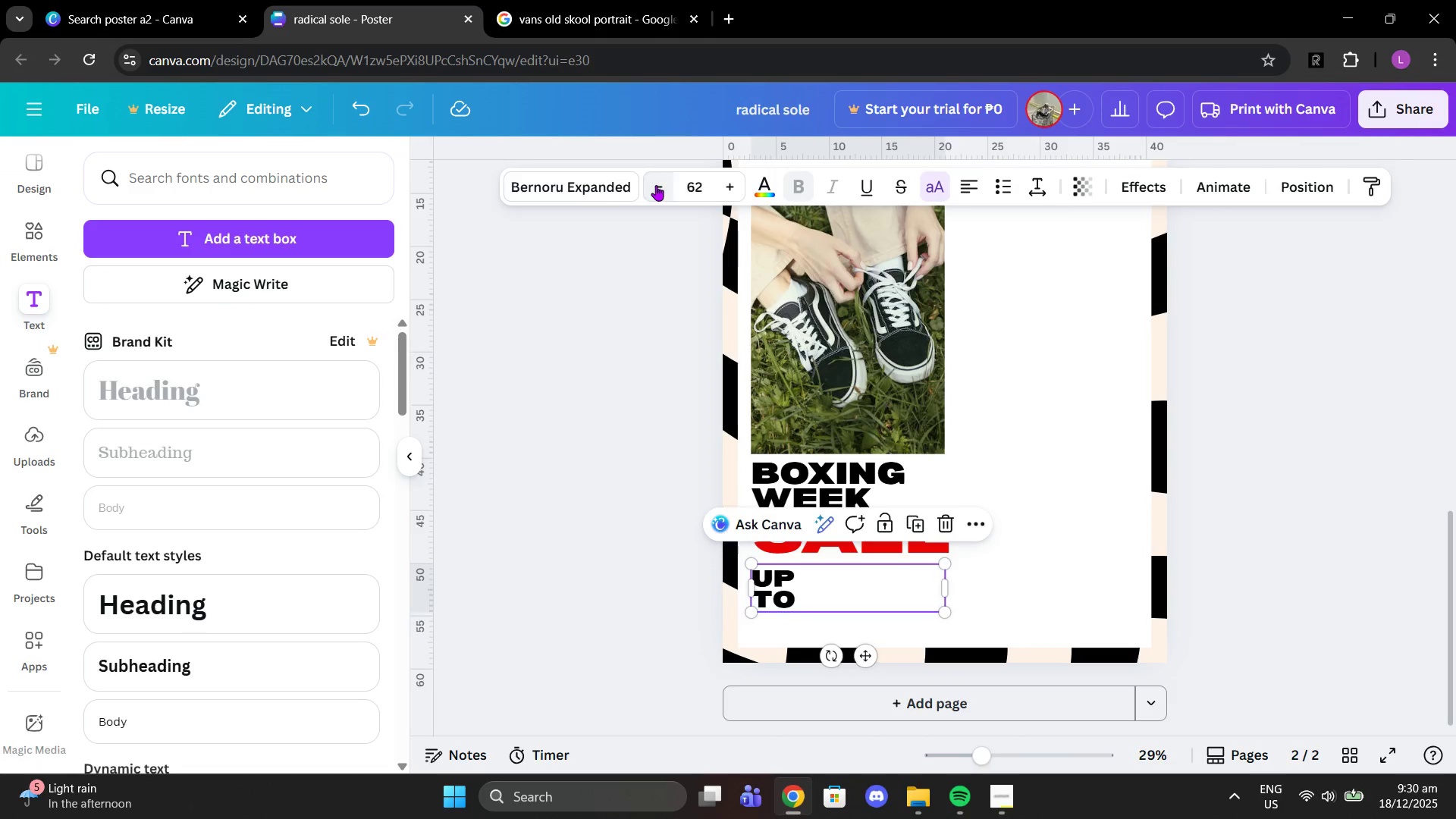 
double_click([656, 185])
 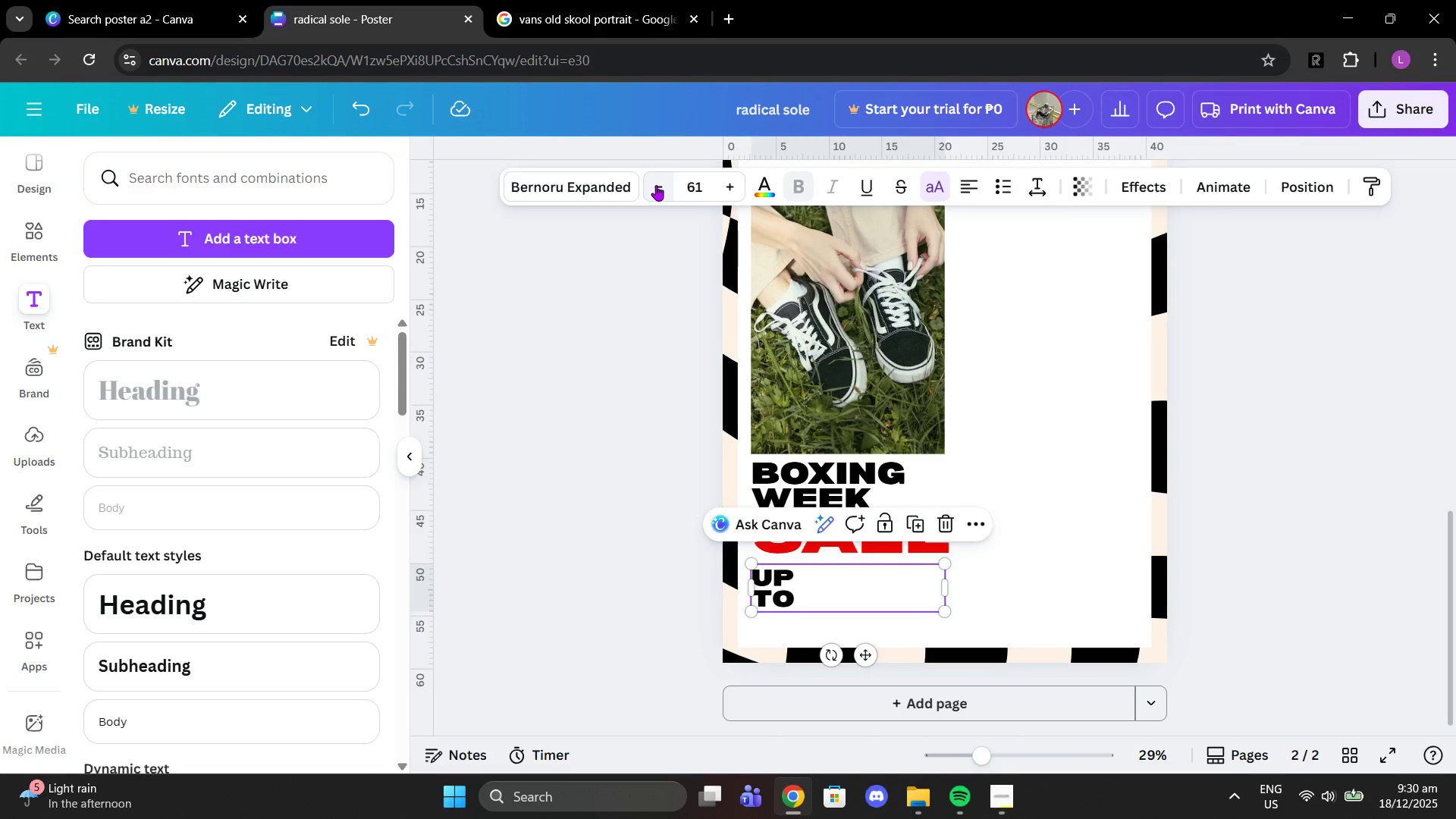 
triple_click([656, 185])
 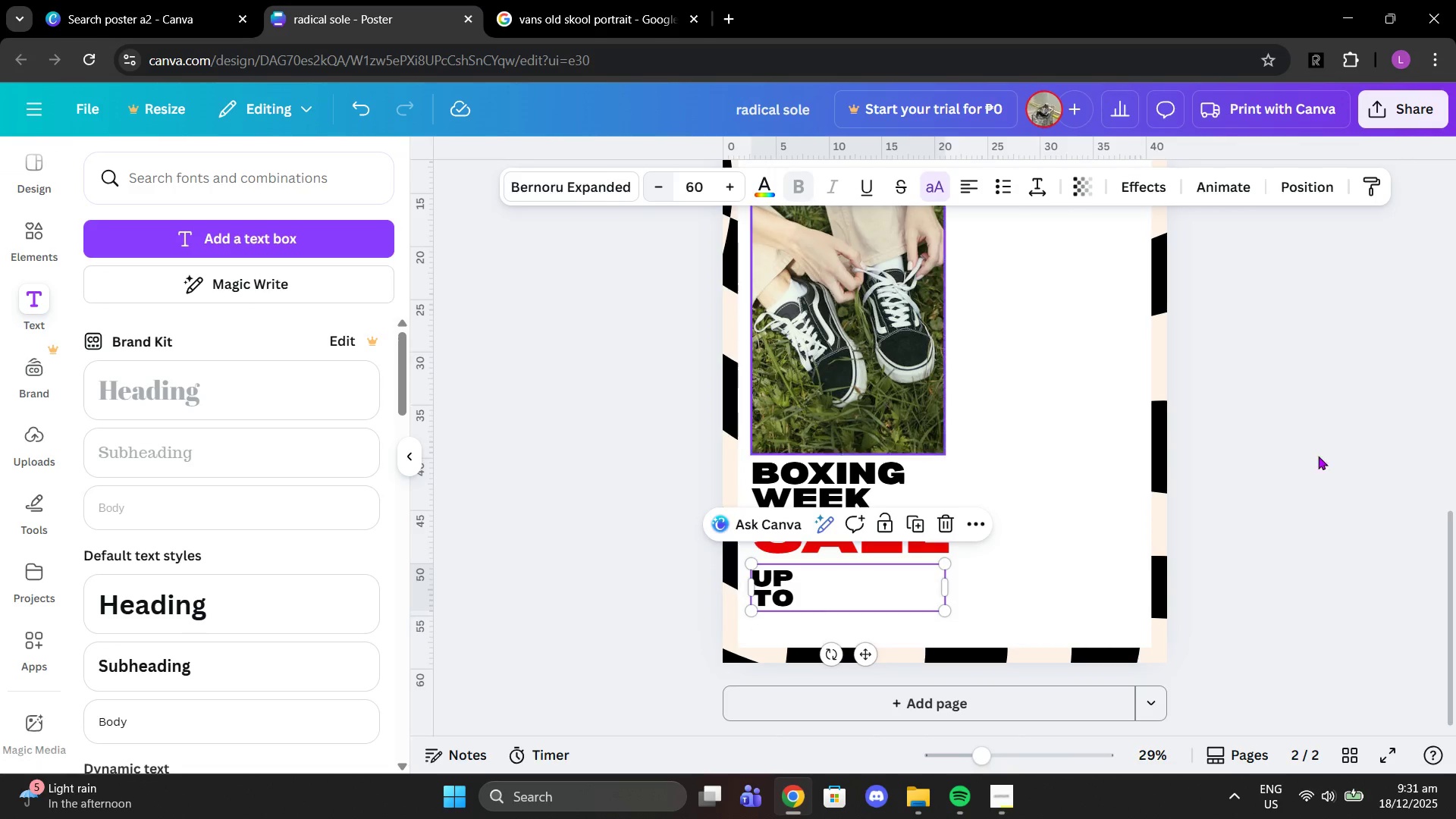 
 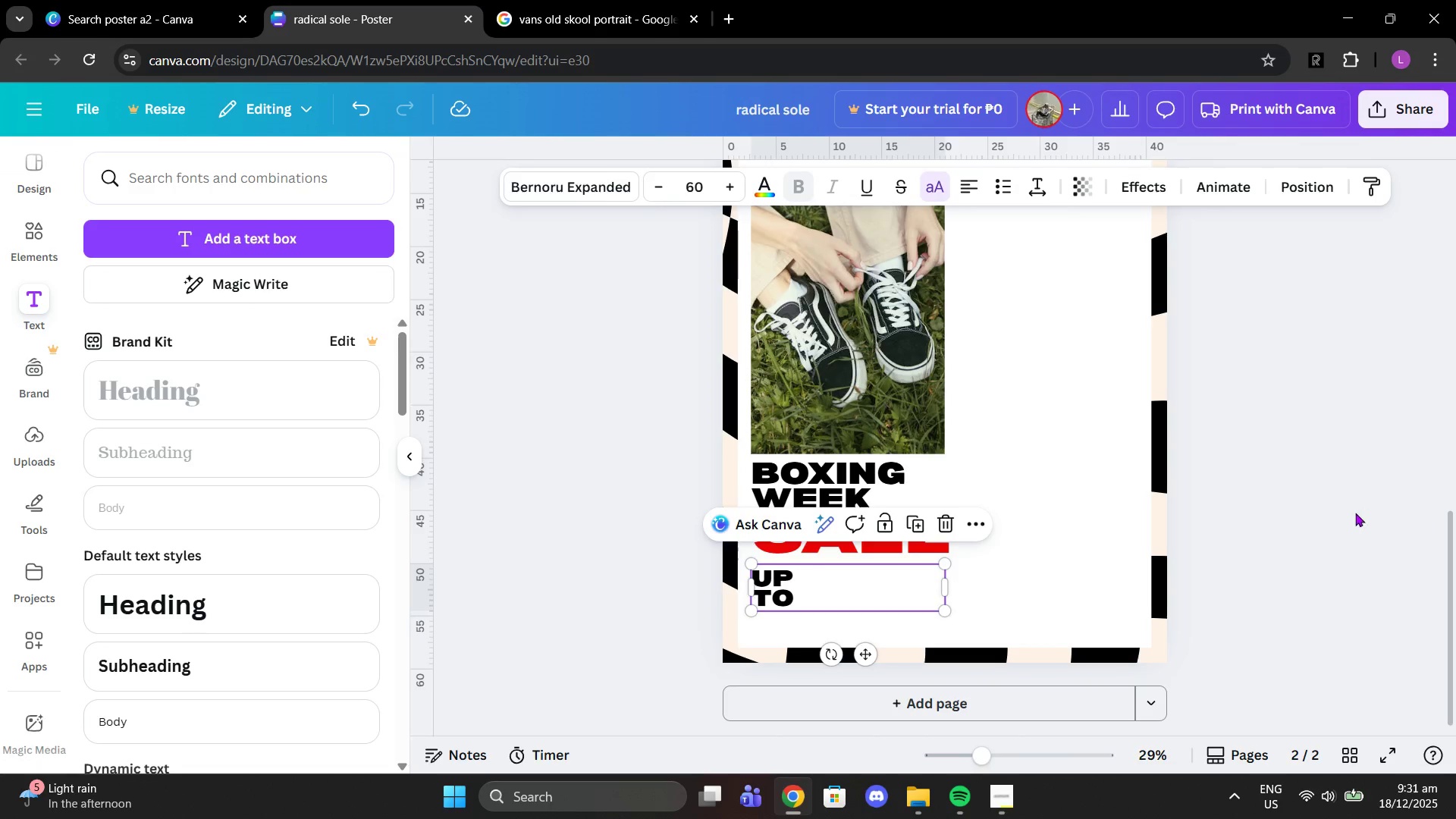 
double_click([1355, 513])
 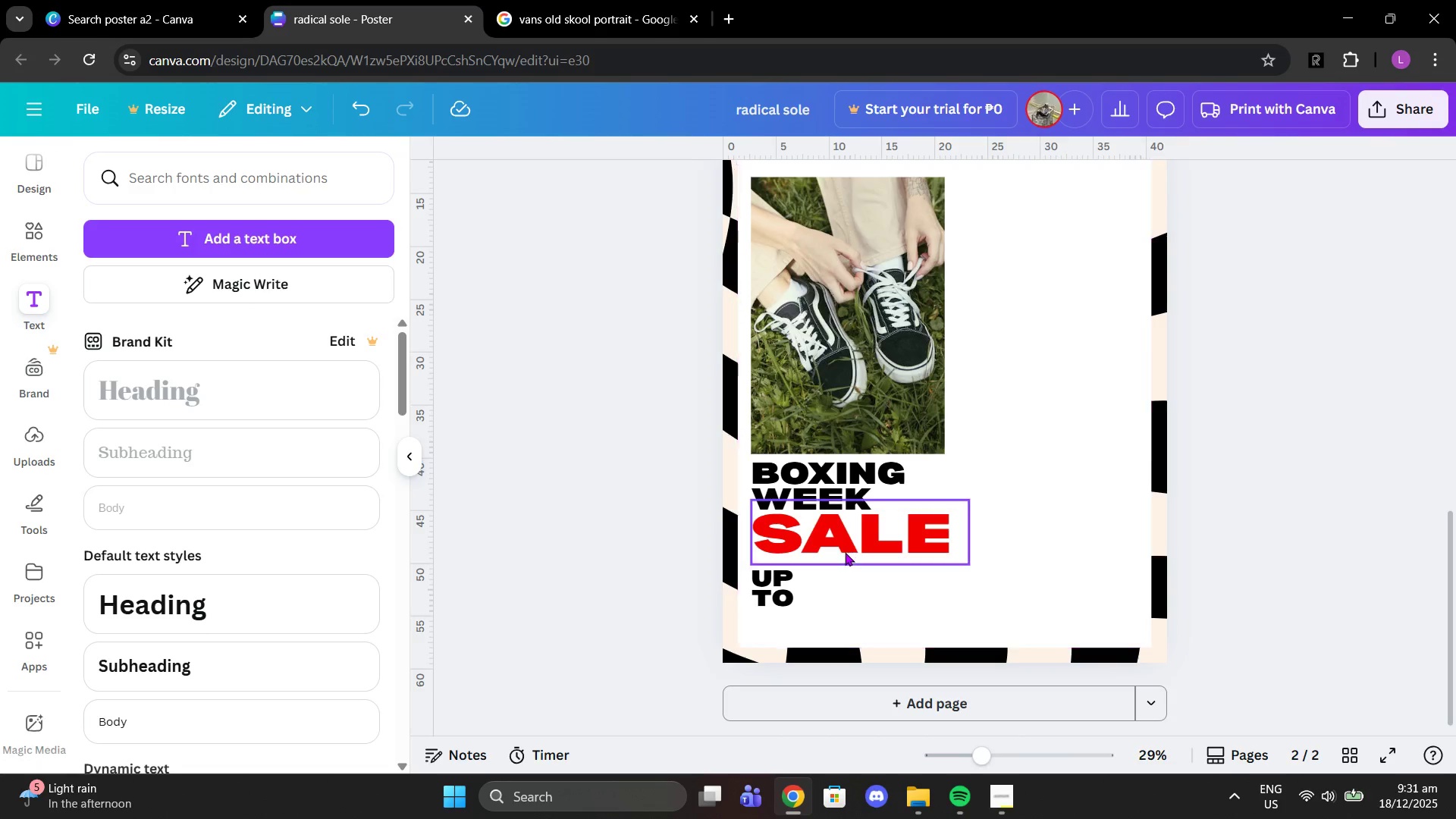 
left_click([845, 552])
 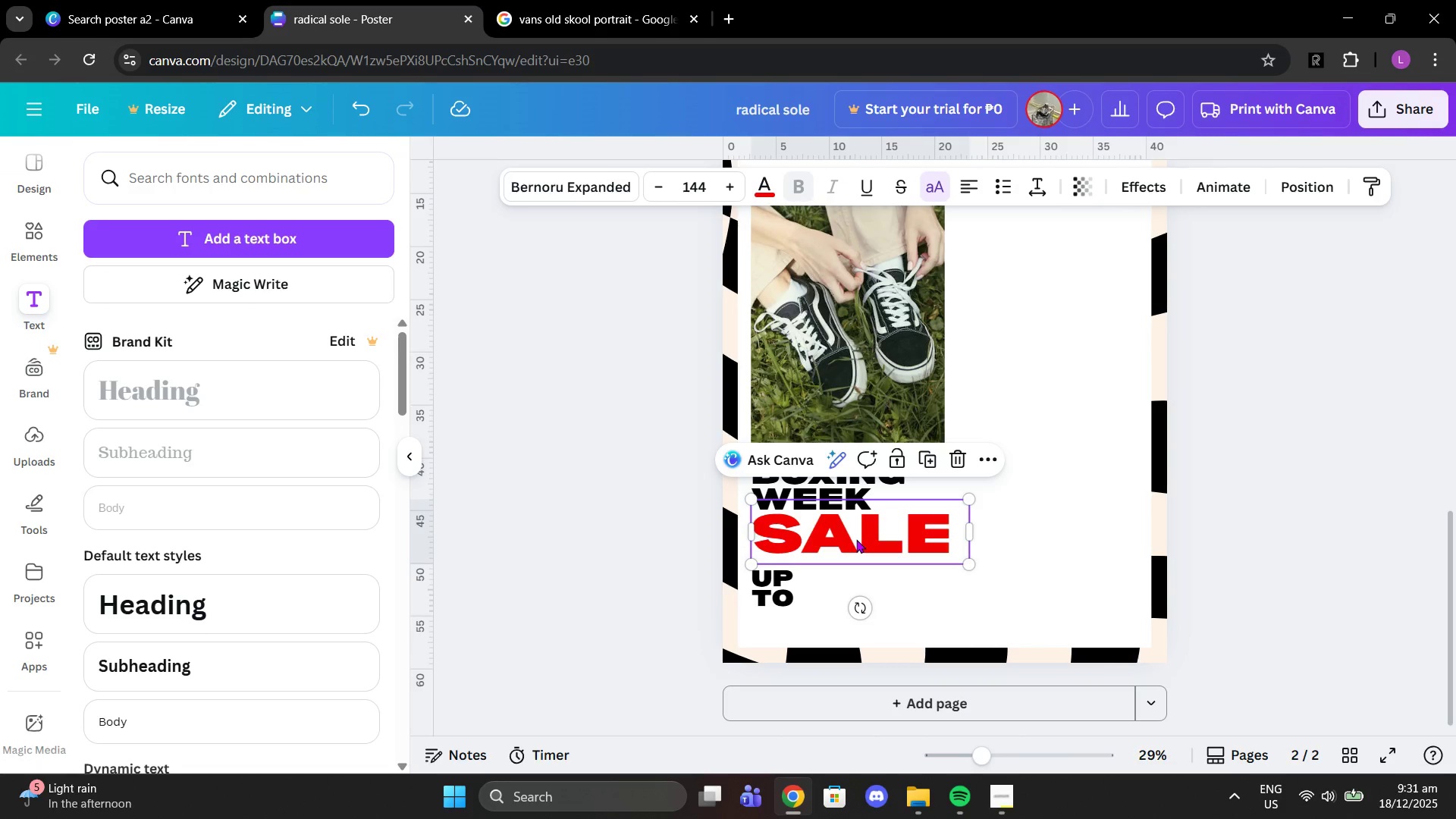 
key(Control+C)
 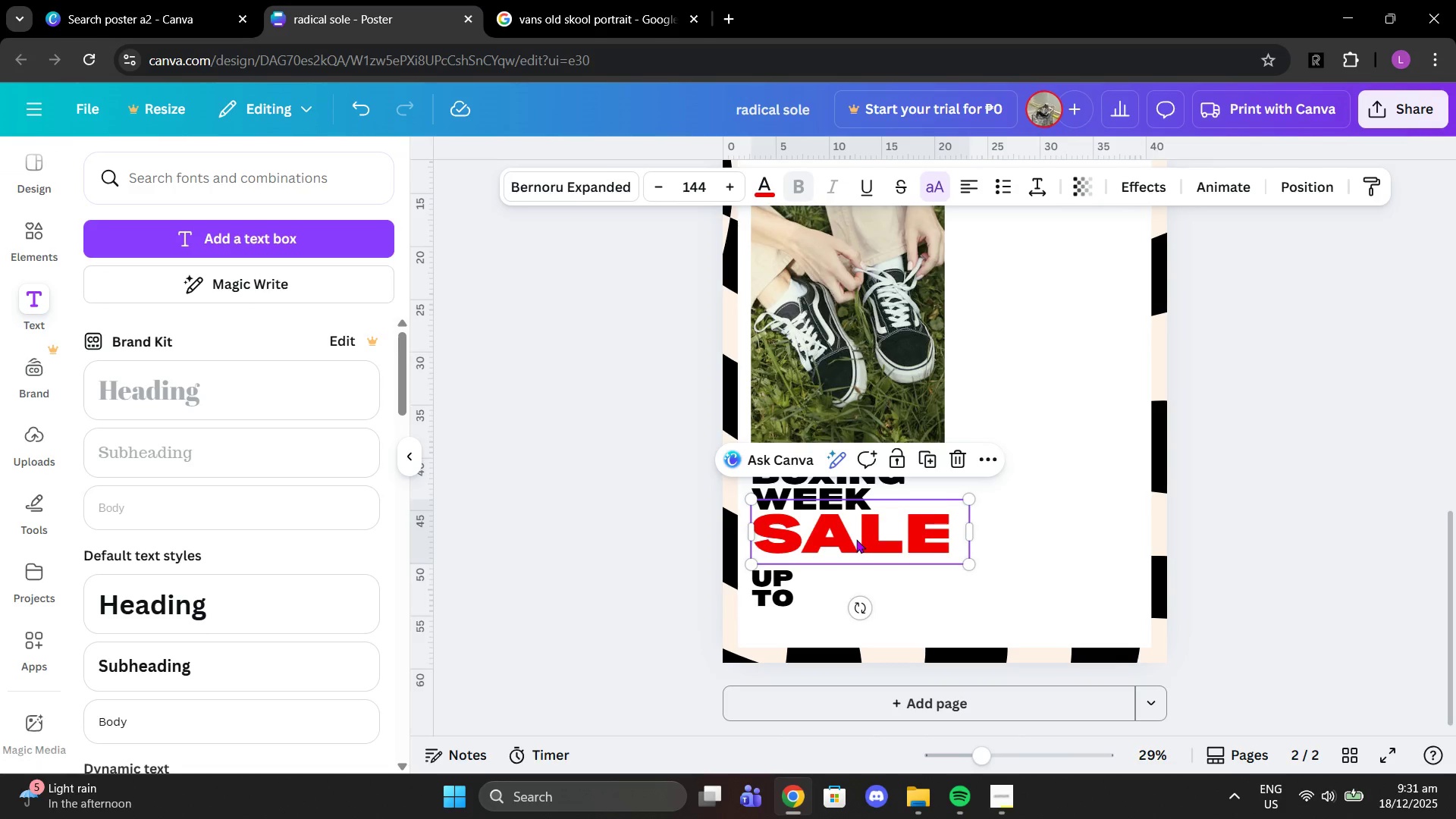 
key(Control+ControlLeft)
 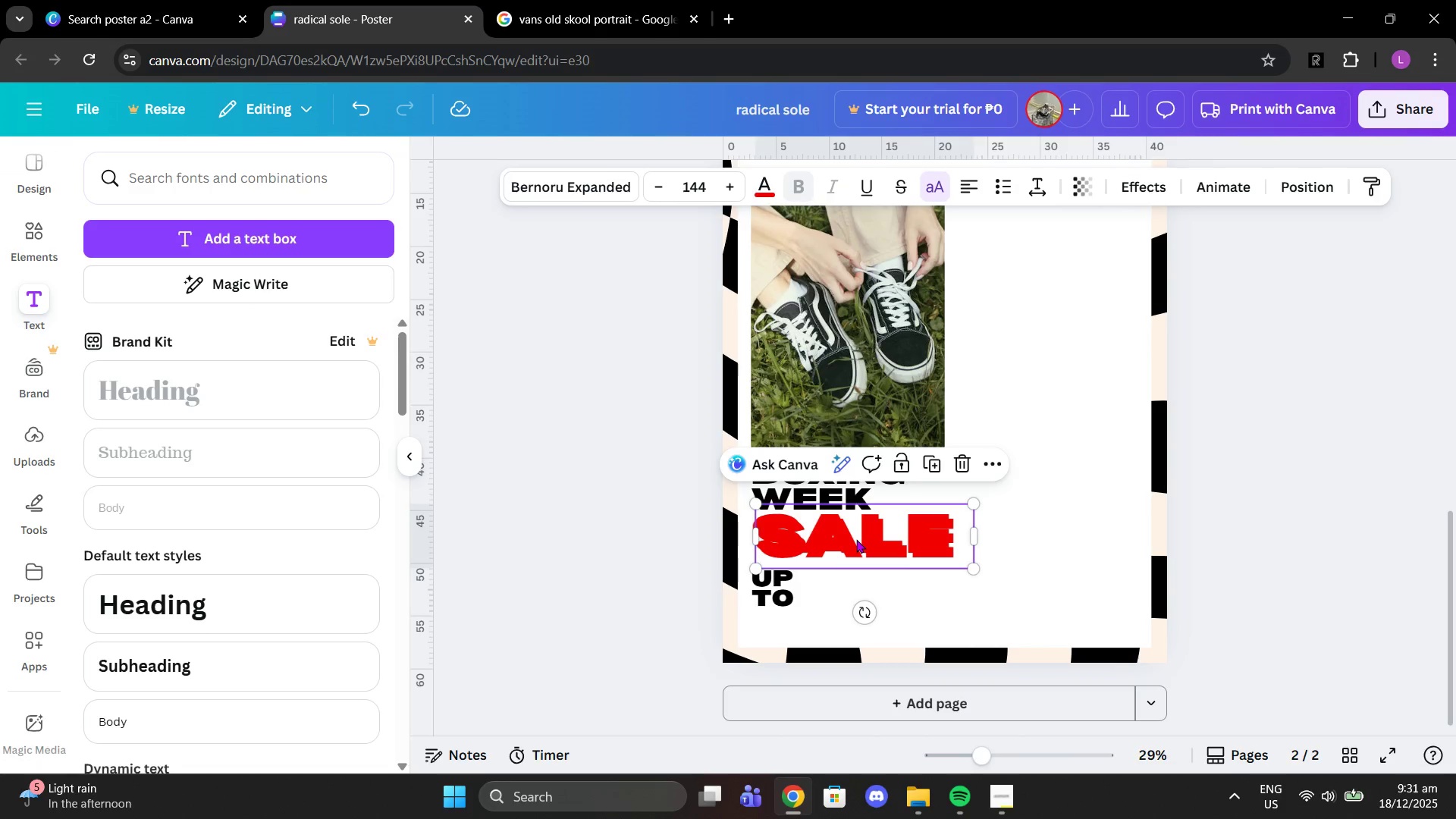 
key(Control+V)
 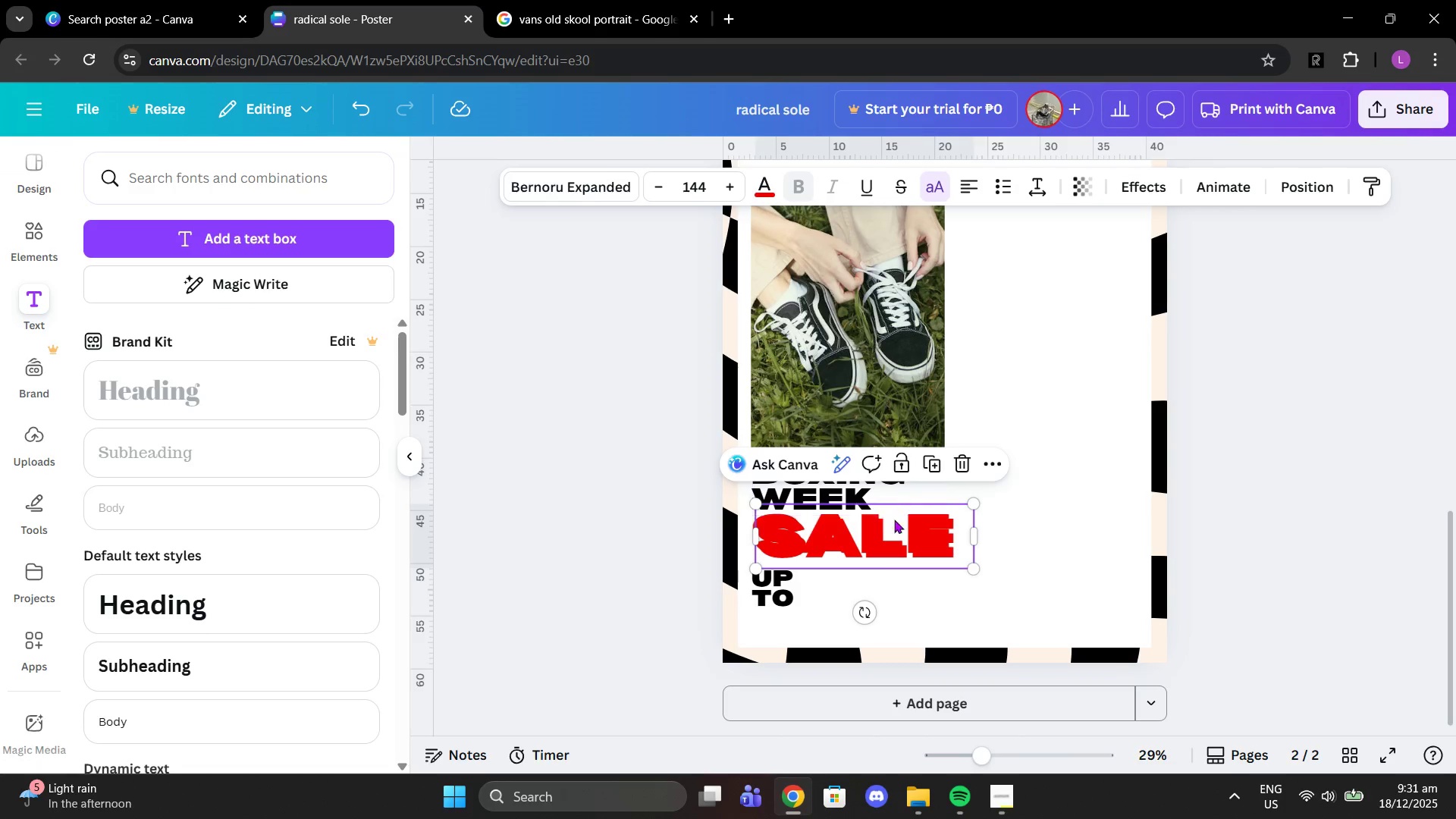 
left_click_drag(start_coordinate=[892, 535], to_coordinate=[908, 604])
 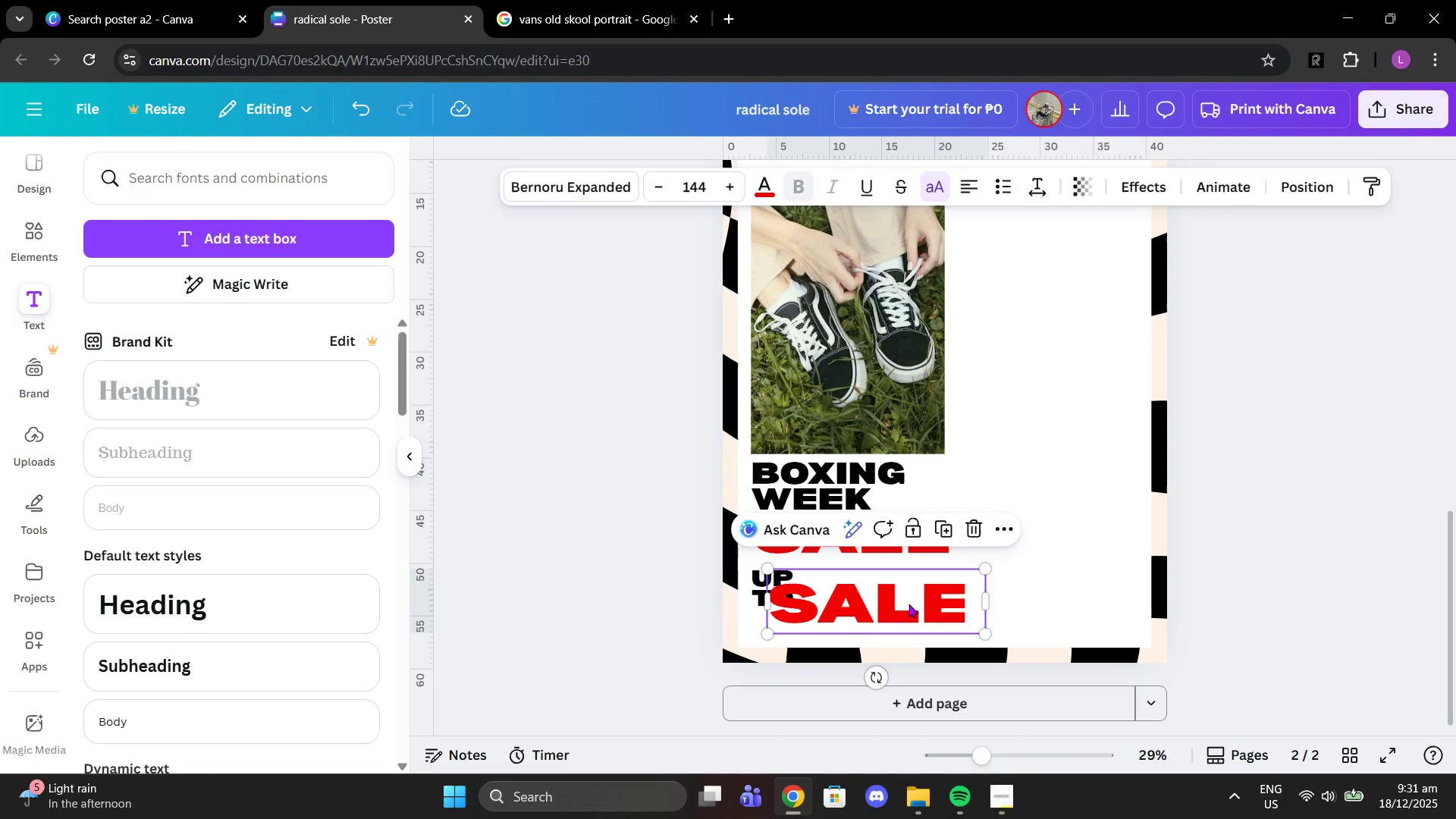 
double_click([908, 604])
 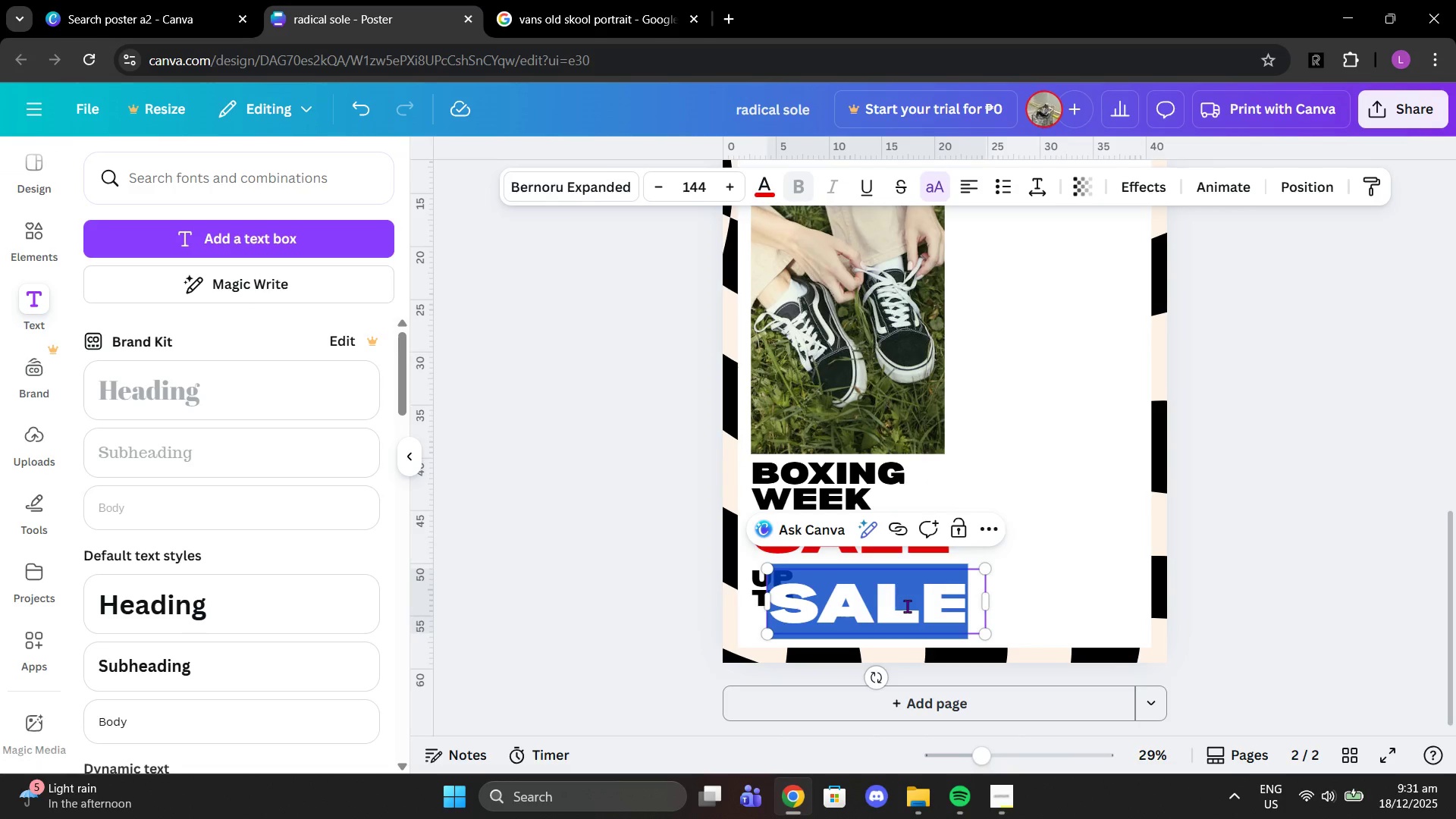 
type(75% off)
 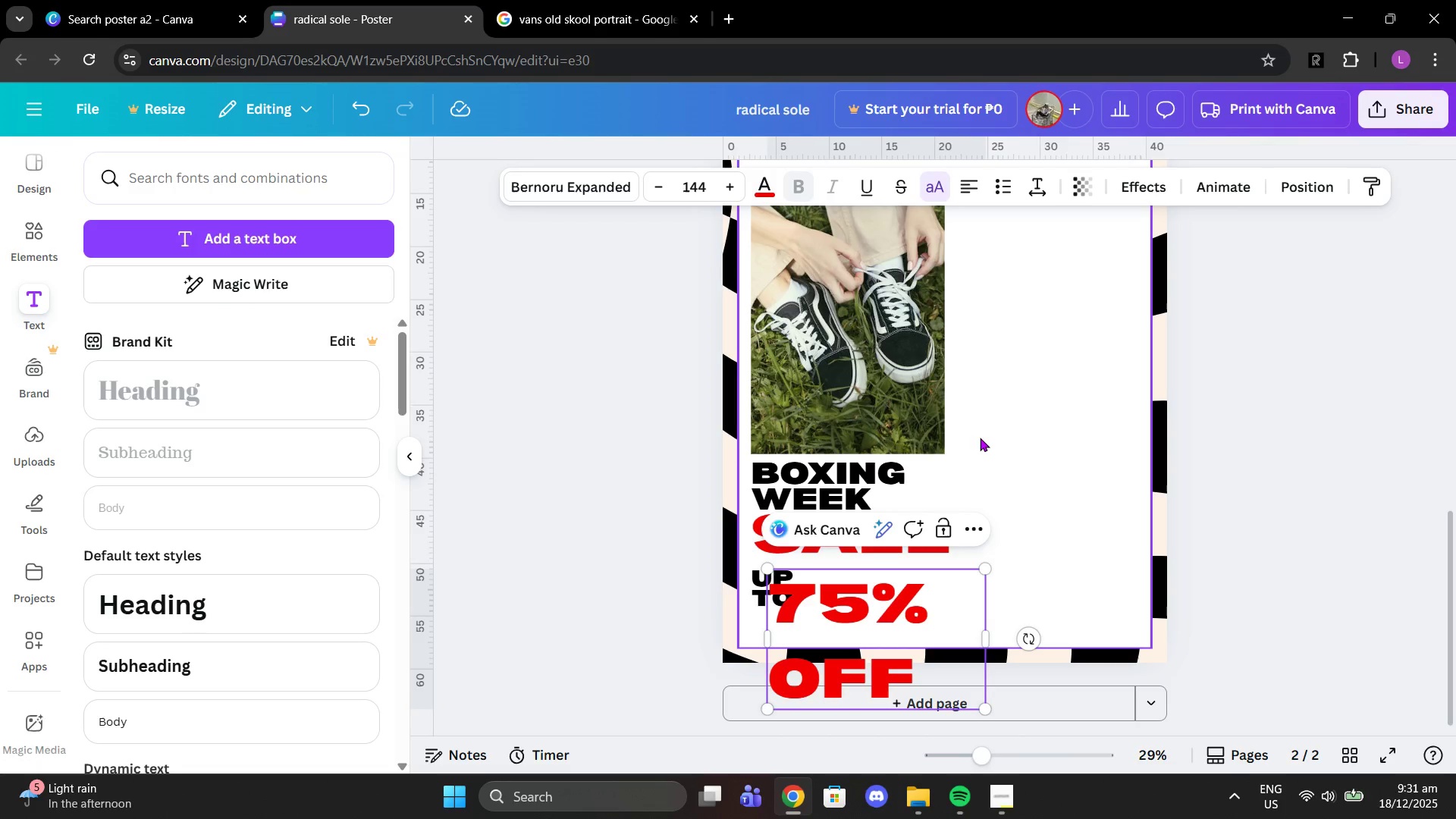 
left_click_drag(start_coordinate=[921, 679], to_coordinate=[814, 667])
 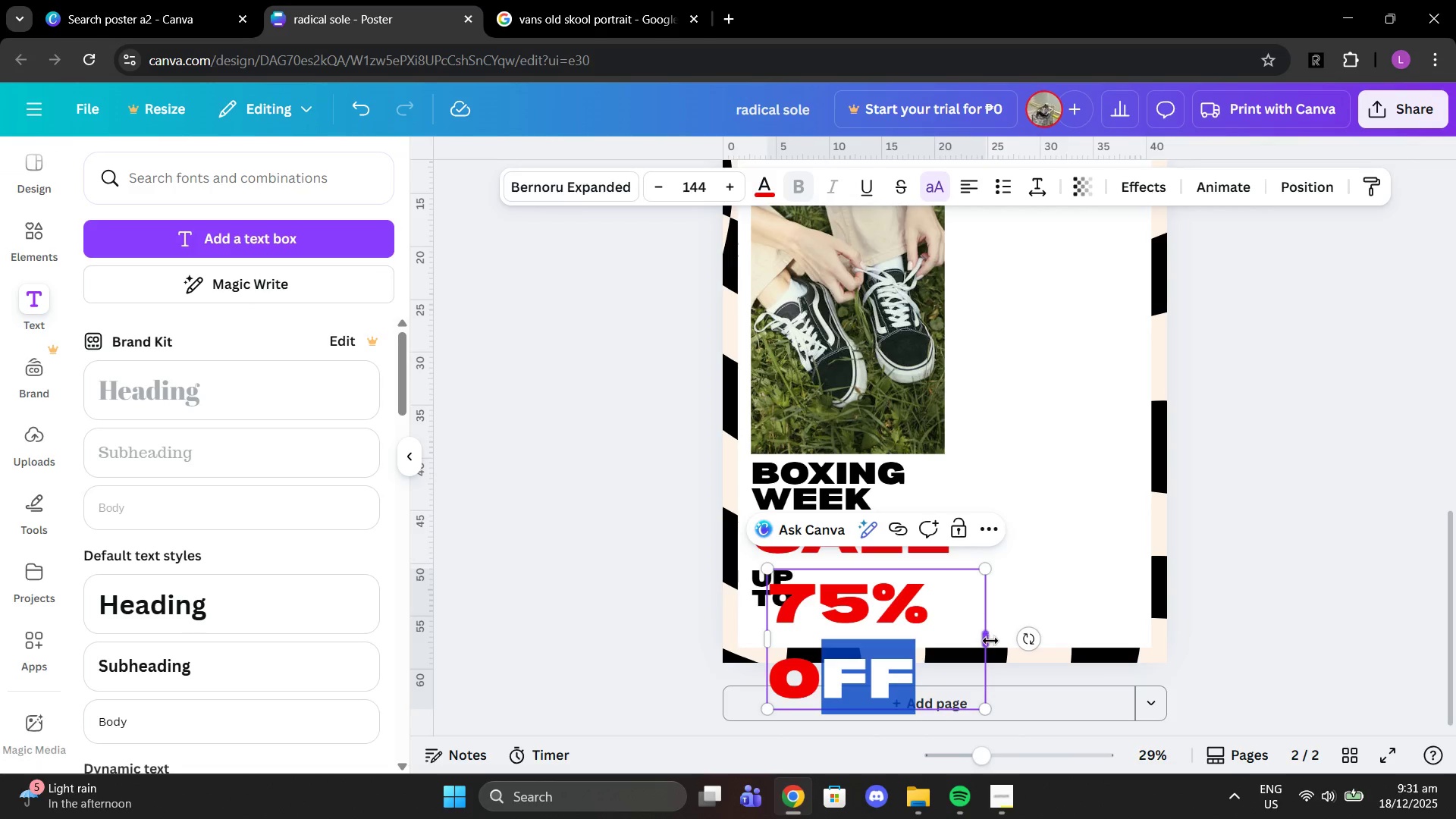 
left_click_drag(start_coordinate=[989, 643], to_coordinate=[1098, 626])
 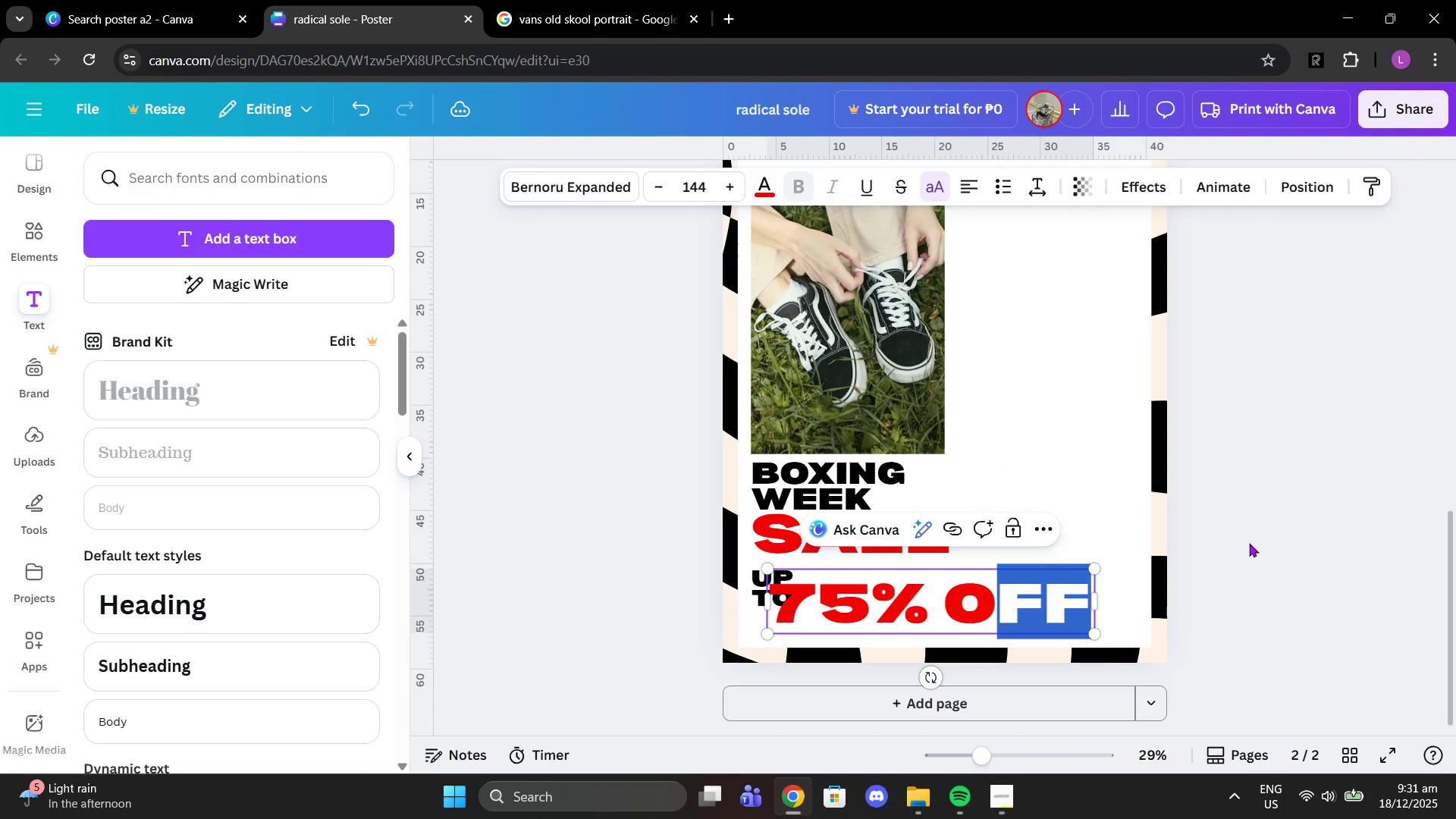 
left_click([1249, 543])
 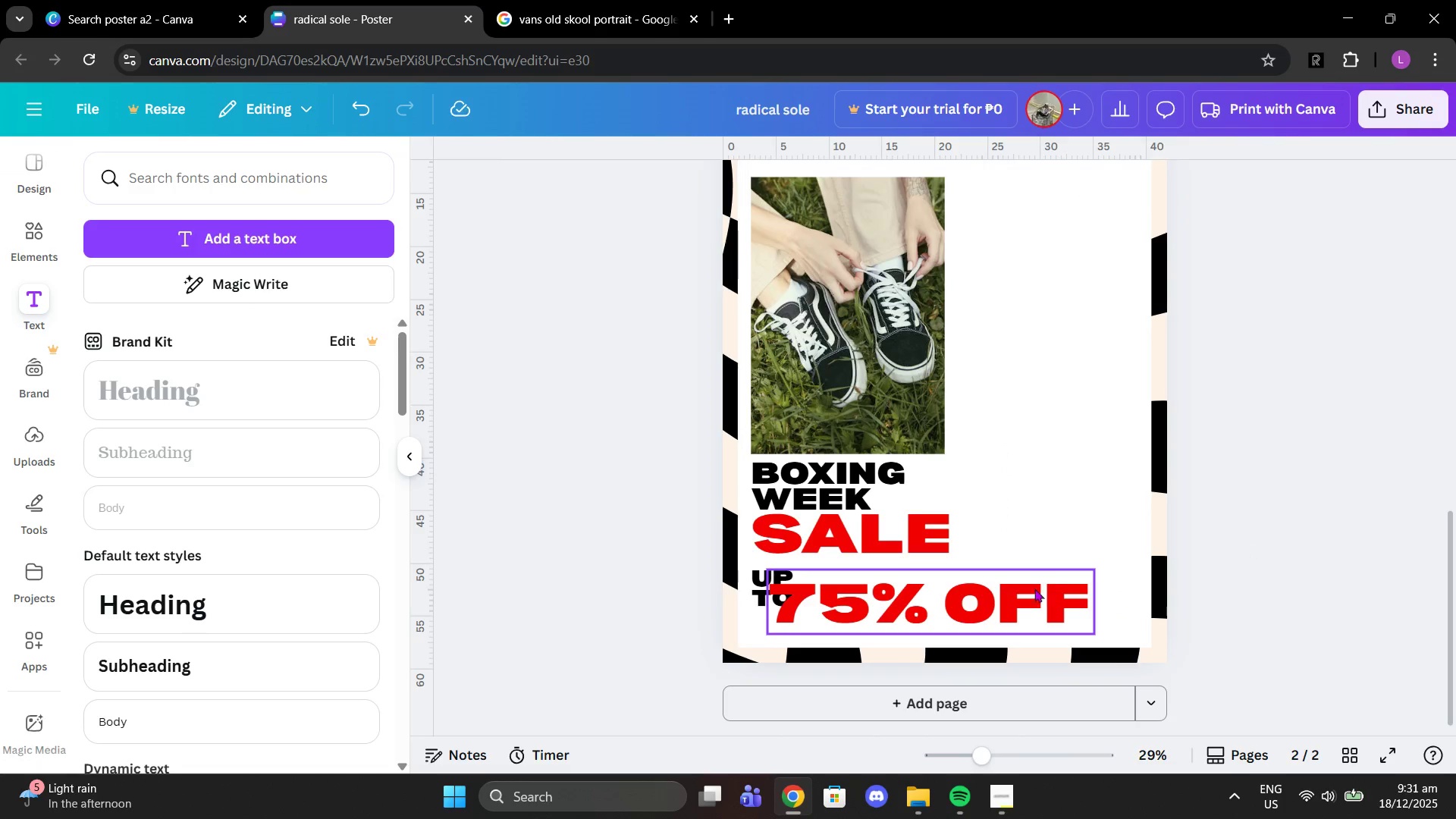 
left_click_drag(start_coordinate=[1011, 615], to_coordinate=[1042, 604])
 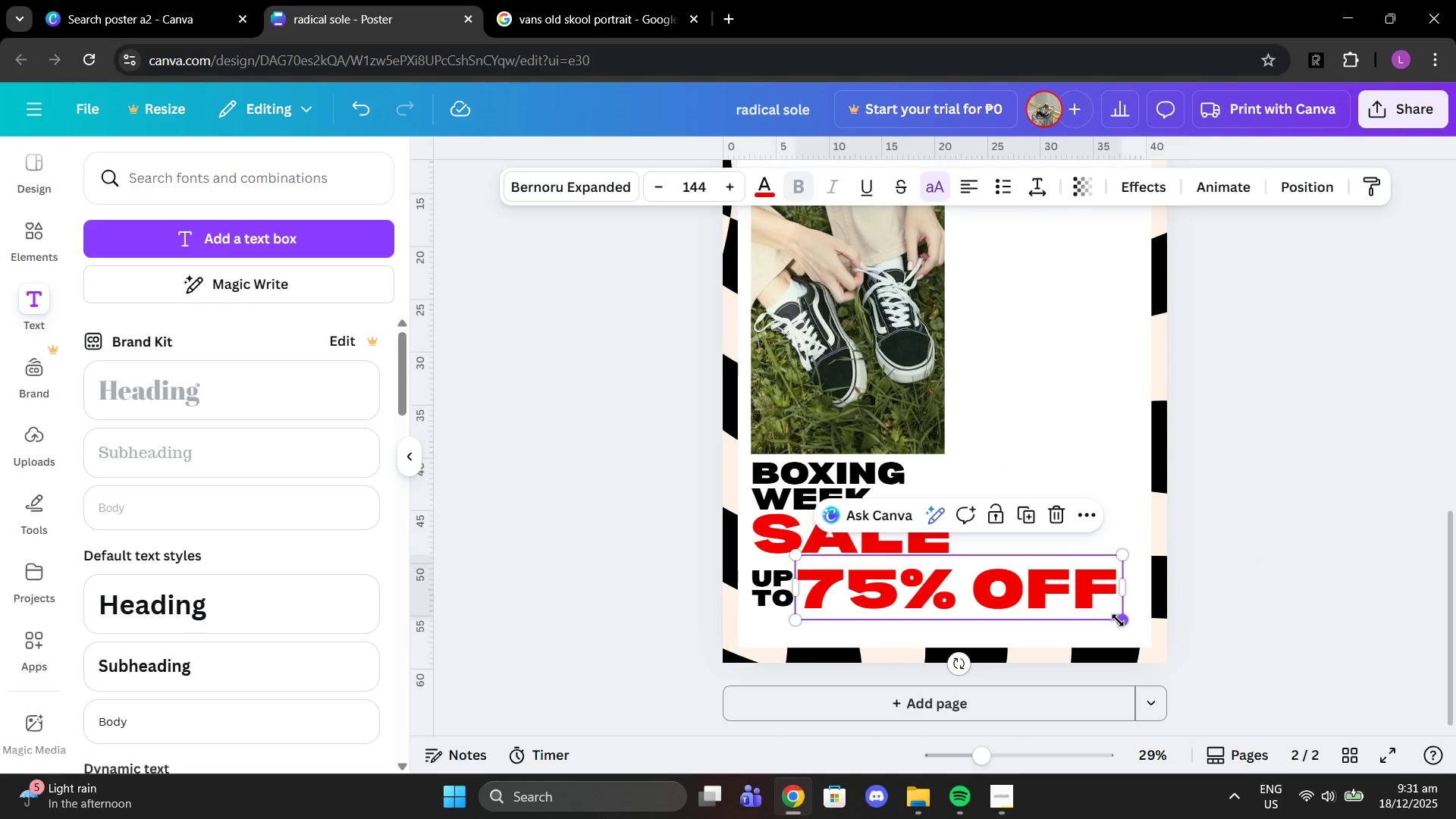 
left_click_drag(start_coordinate=[1119, 620], to_coordinate=[955, 560])
 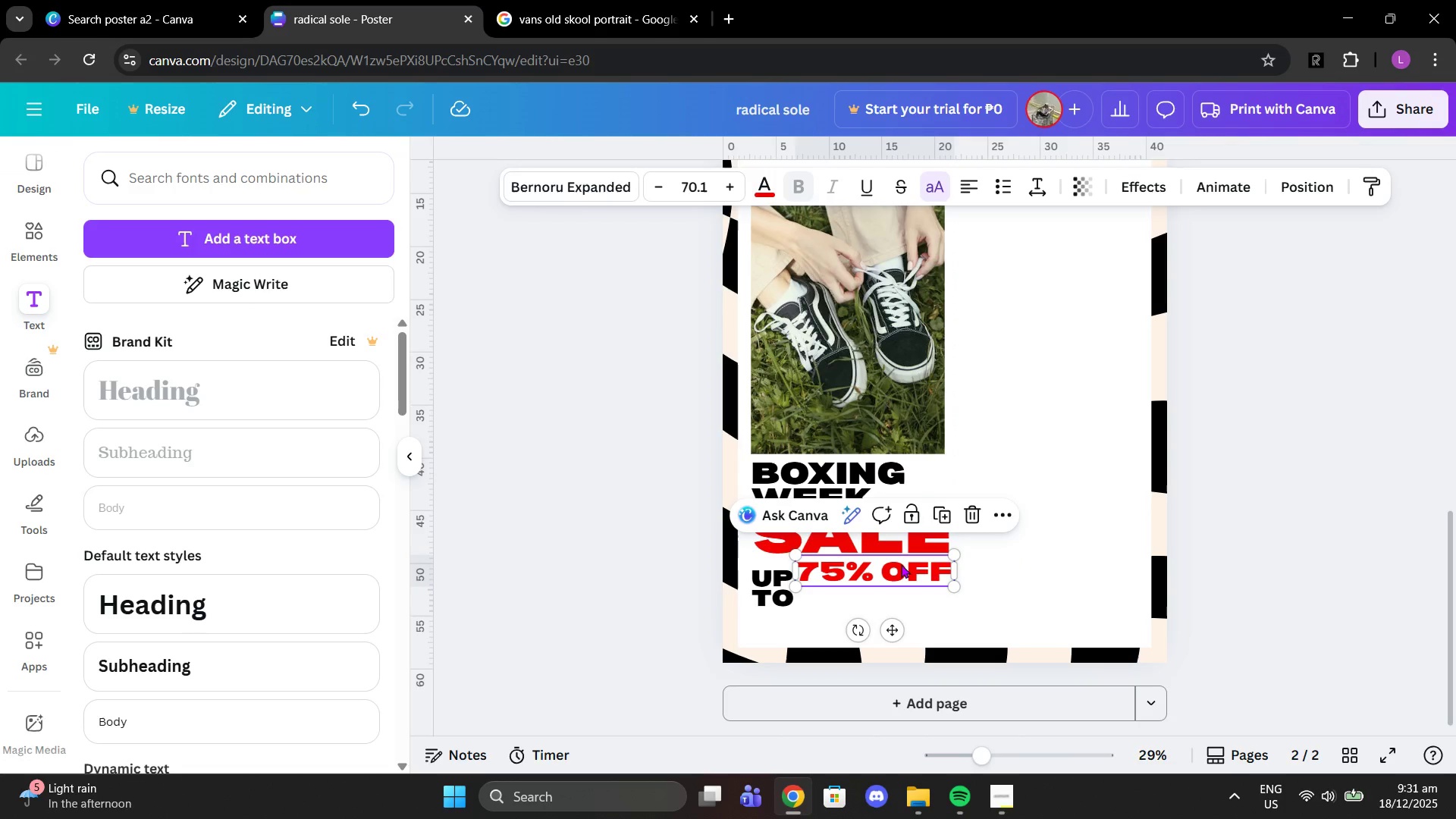 
left_click_drag(start_coordinate=[901, 564], to_coordinate=[900, 585])
 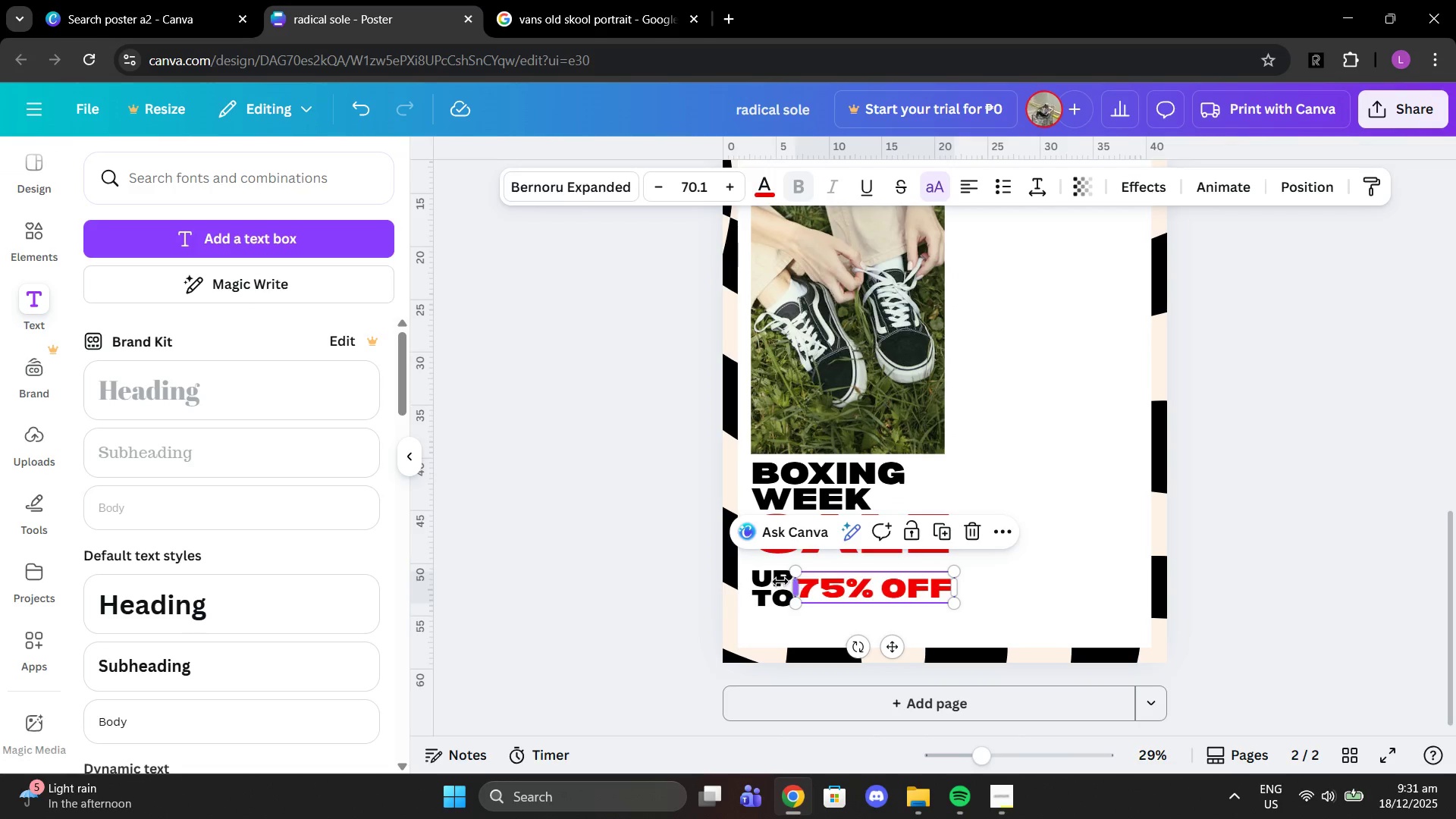 
left_click([779, 582])
 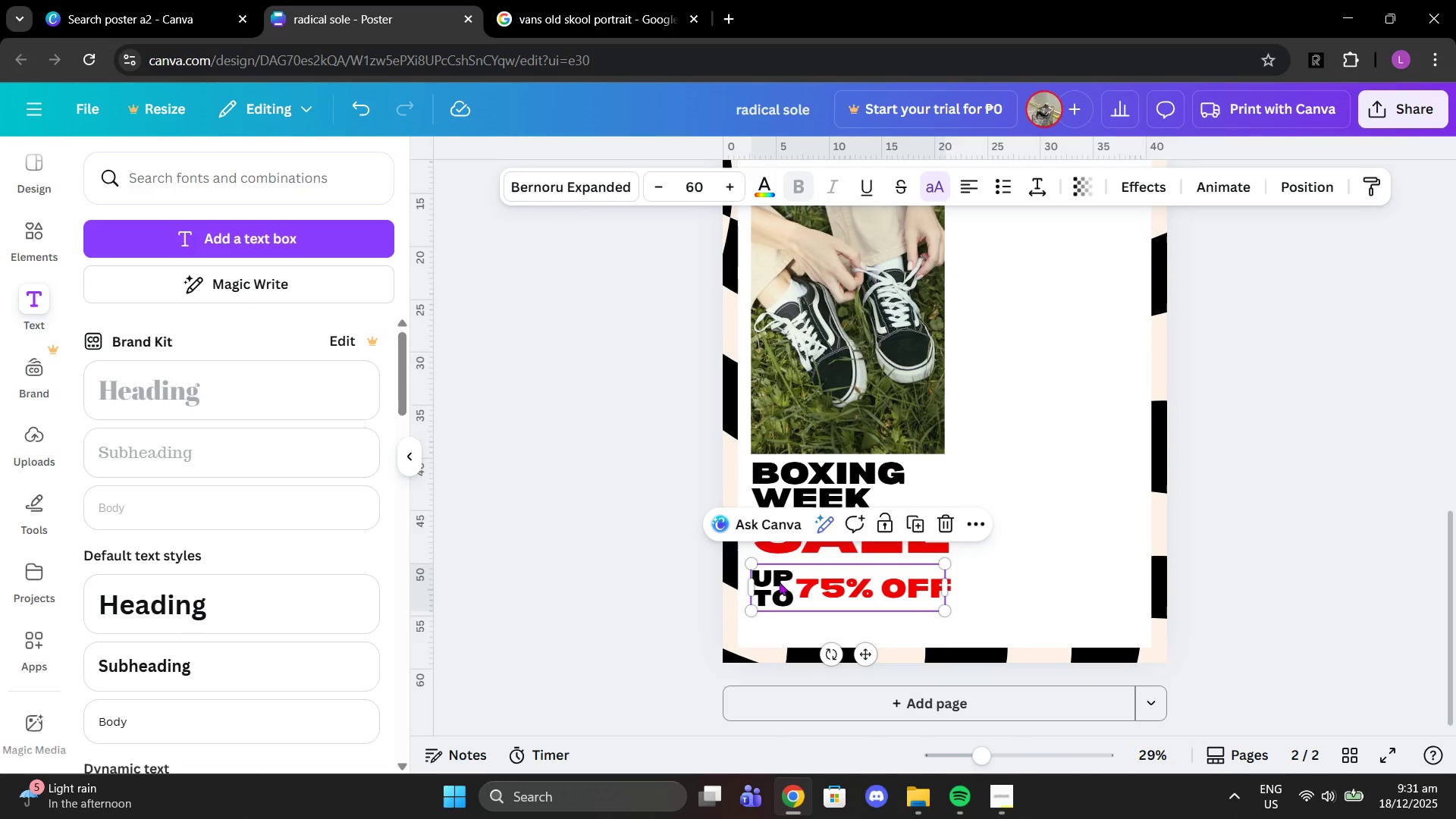 
left_click_drag(start_coordinate=[779, 582], to_coordinate=[992, 491])
 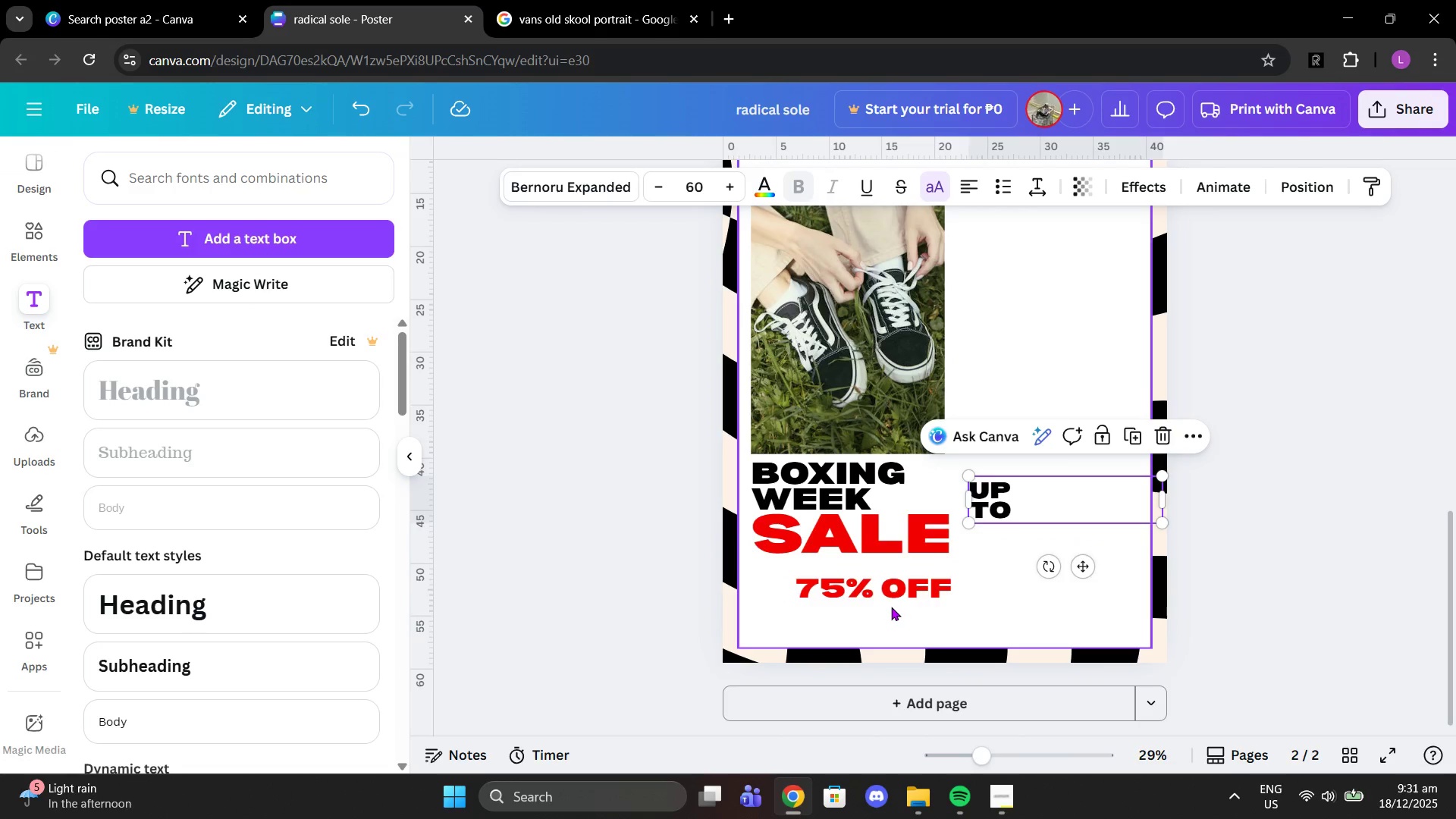 
left_click([890, 598])
 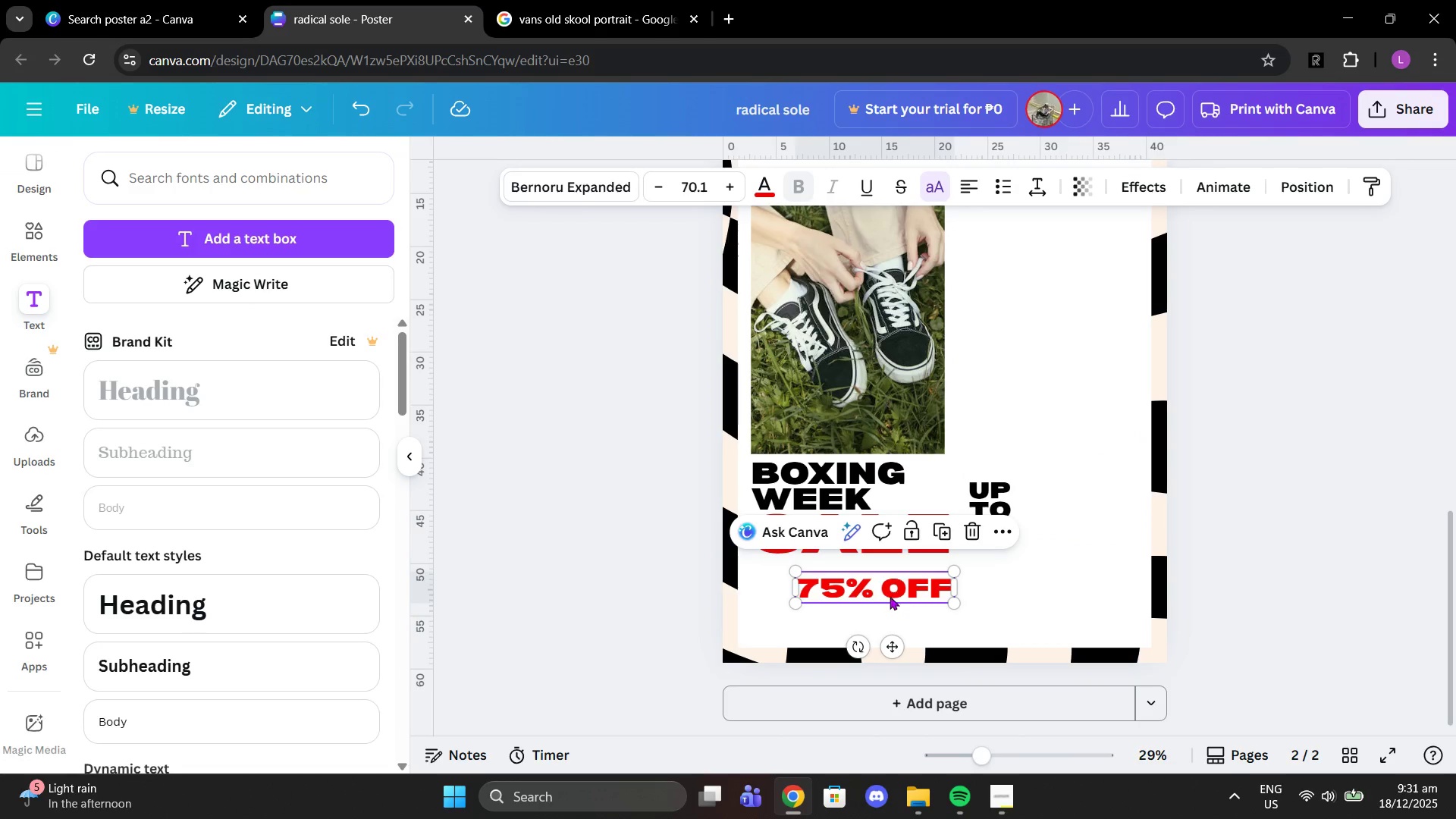 
left_click_drag(start_coordinate=[890, 598], to_coordinate=[893, 578])
 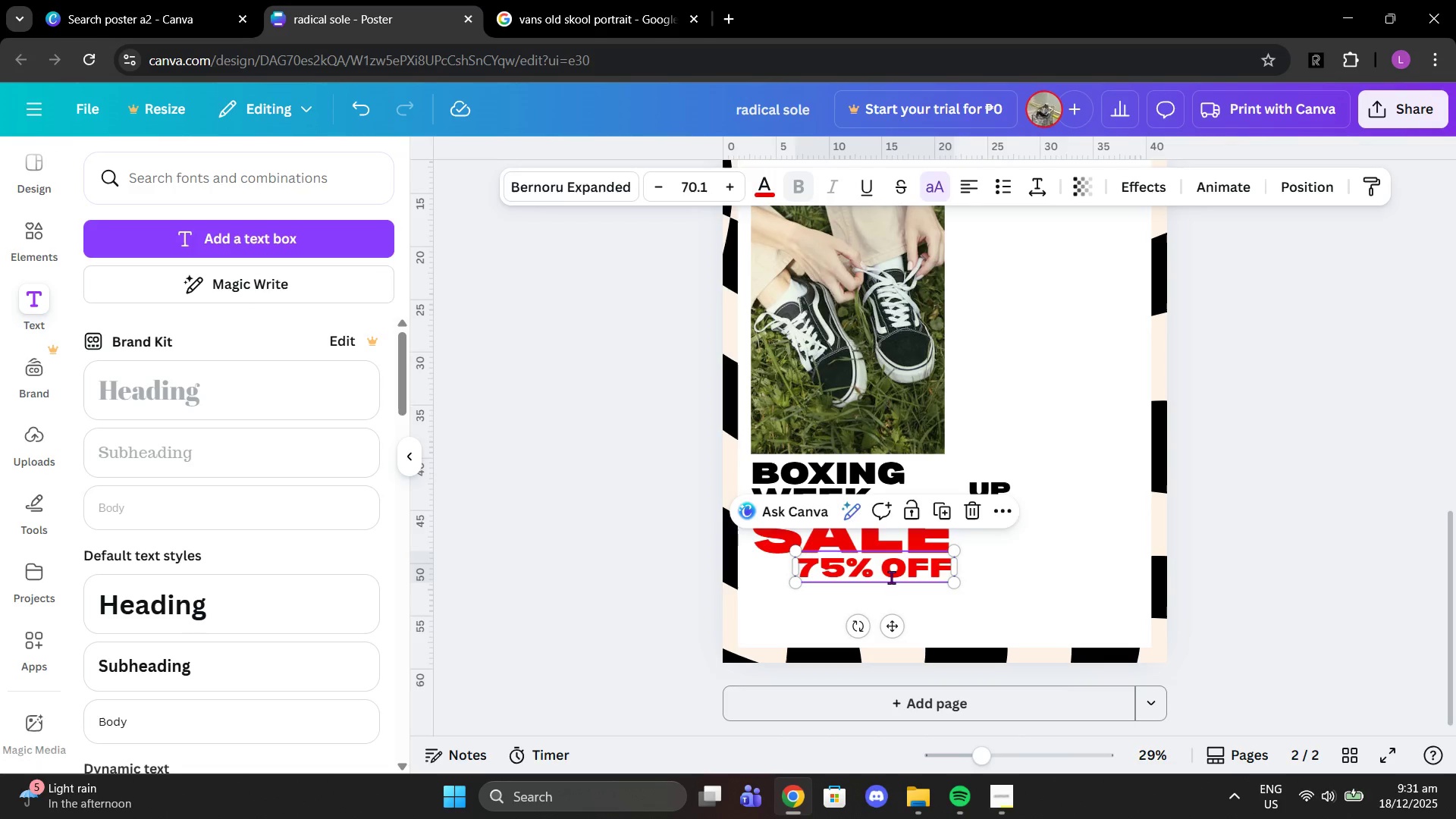 
left_click([891, 577])
 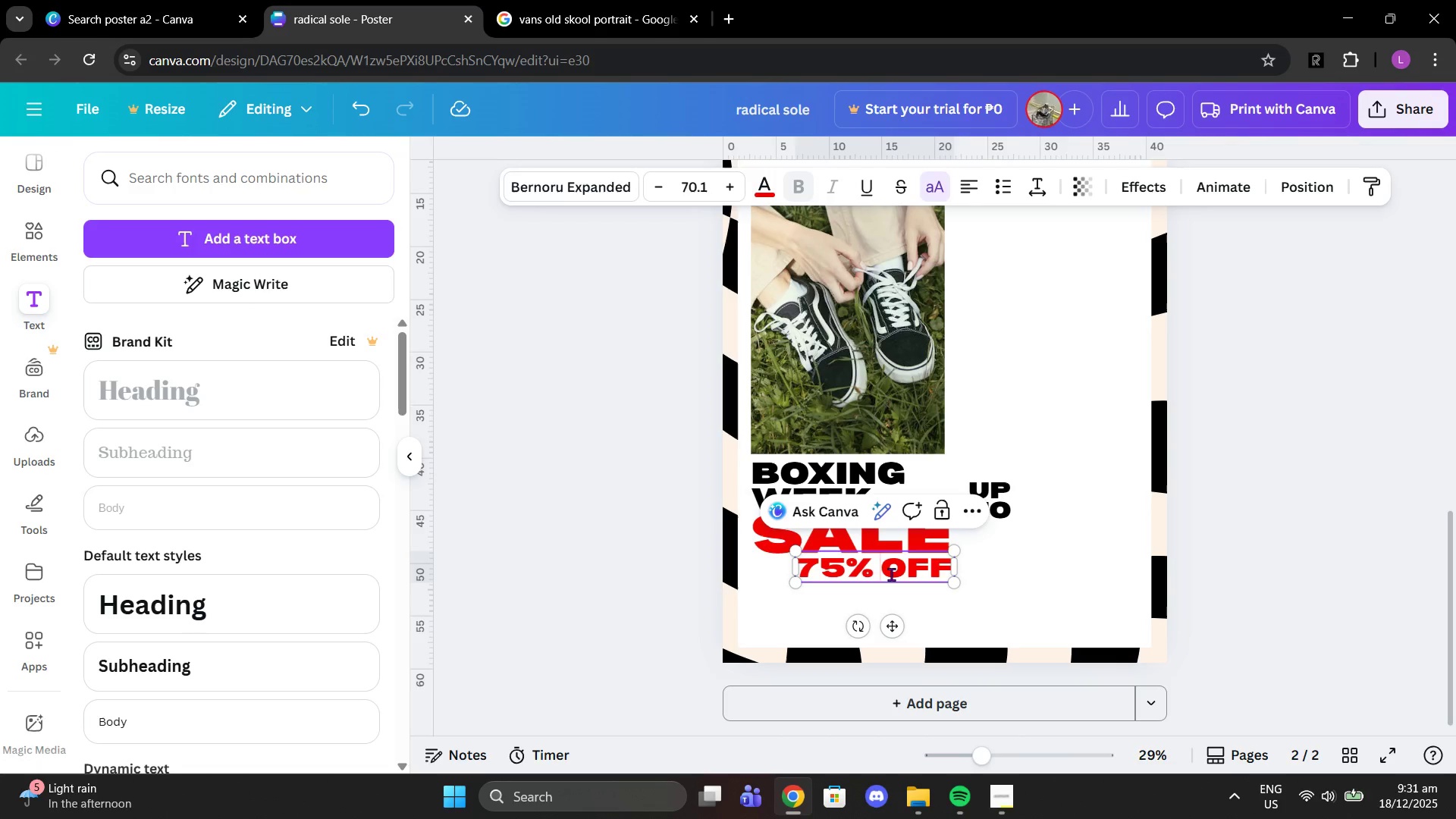 
left_click_drag(start_coordinate=[891, 574], to_coordinate=[954, 572])
 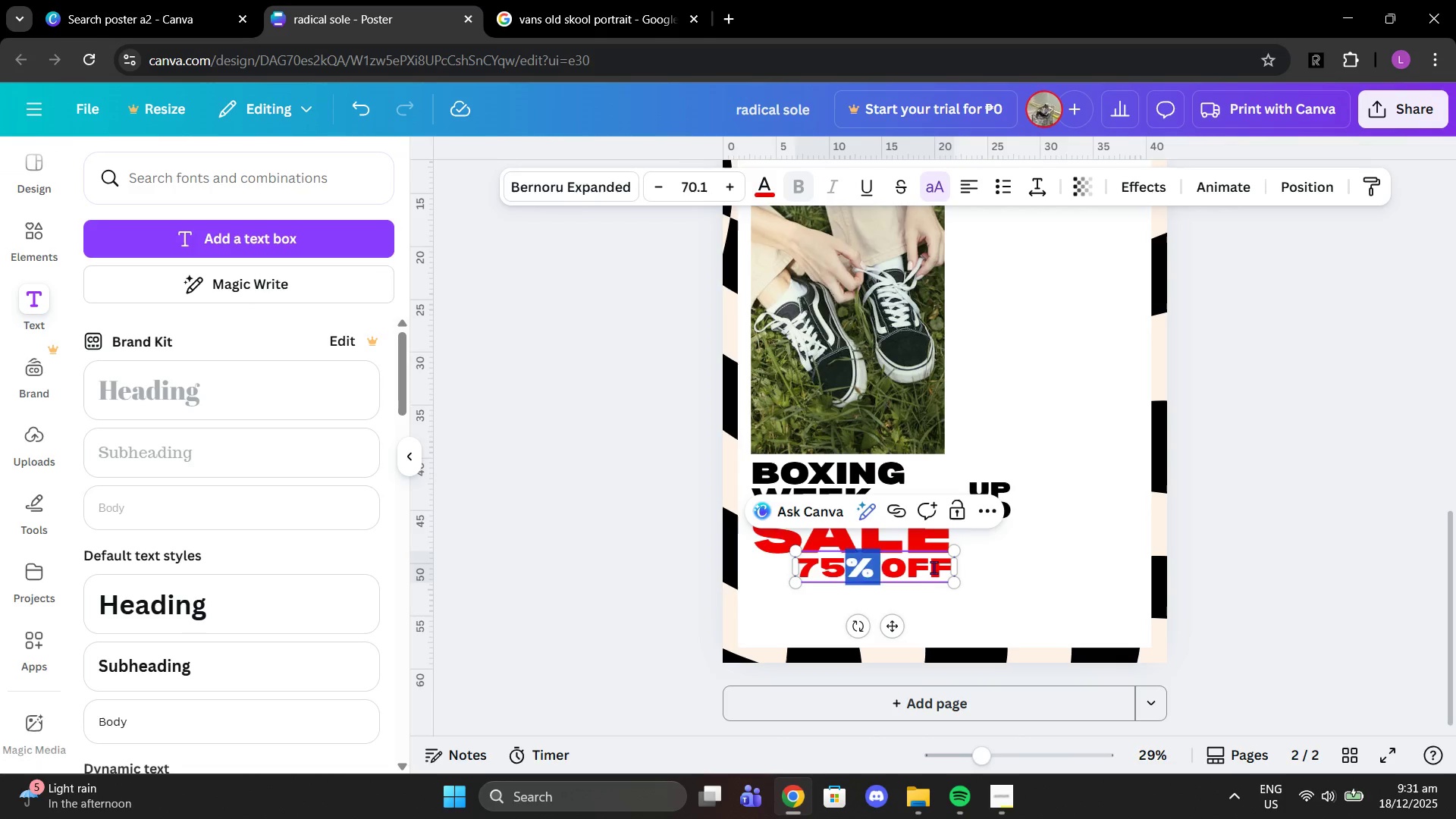 
left_click([934, 567])
 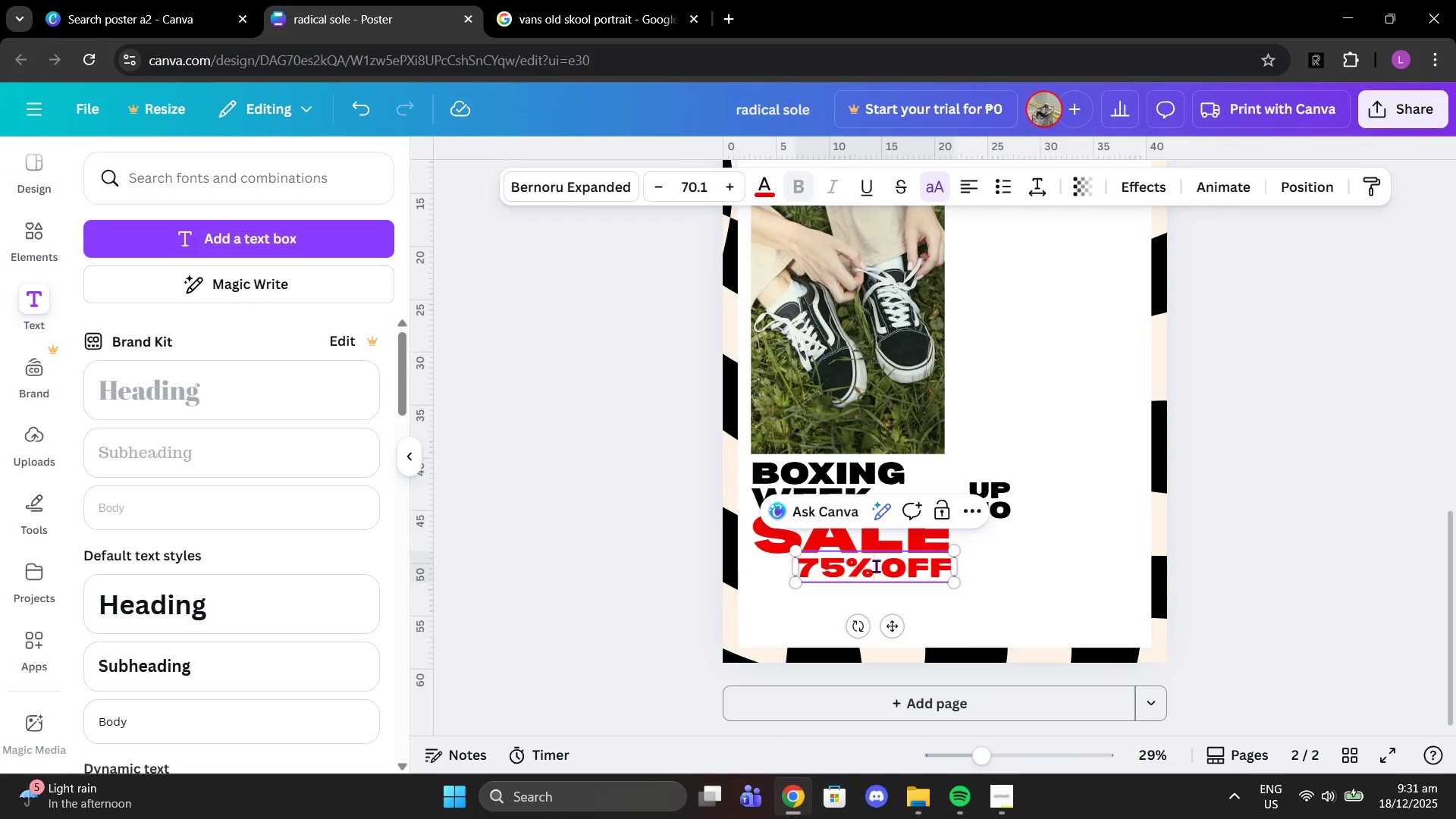 
left_click_drag(start_coordinate=[876, 566], to_coordinate=[948, 567])
 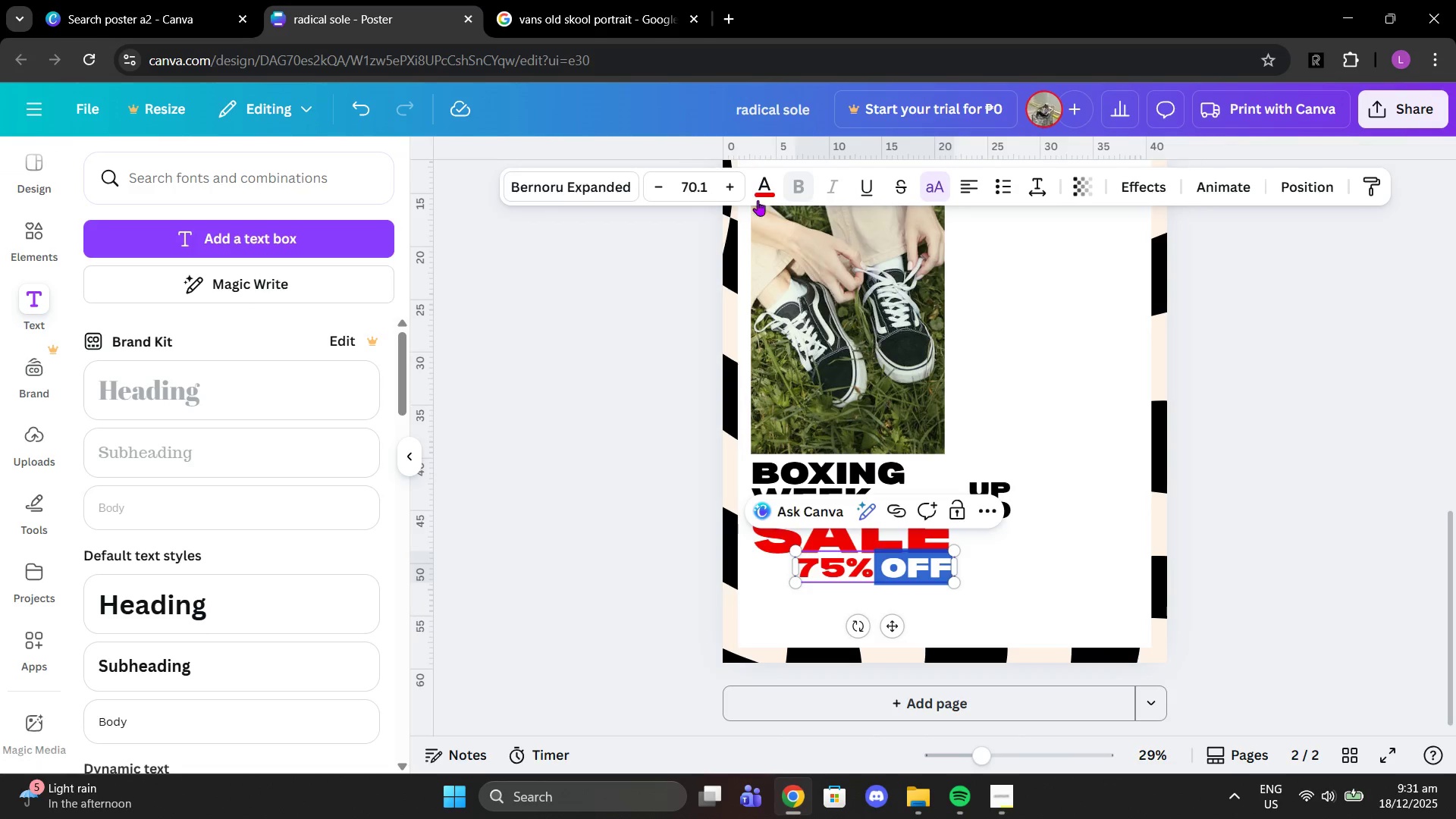 
left_click([764, 191])
 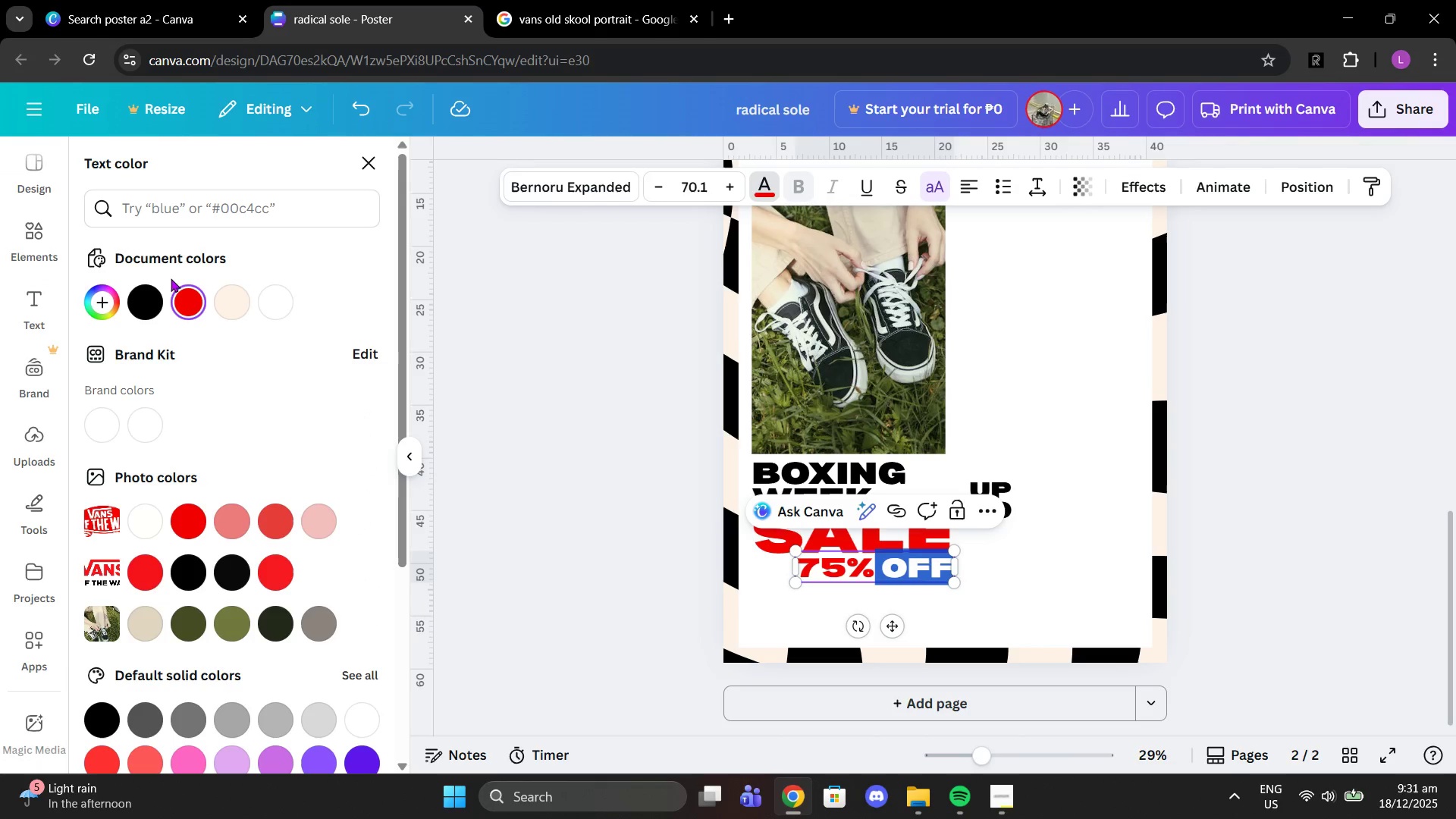 
left_click([144, 300])
 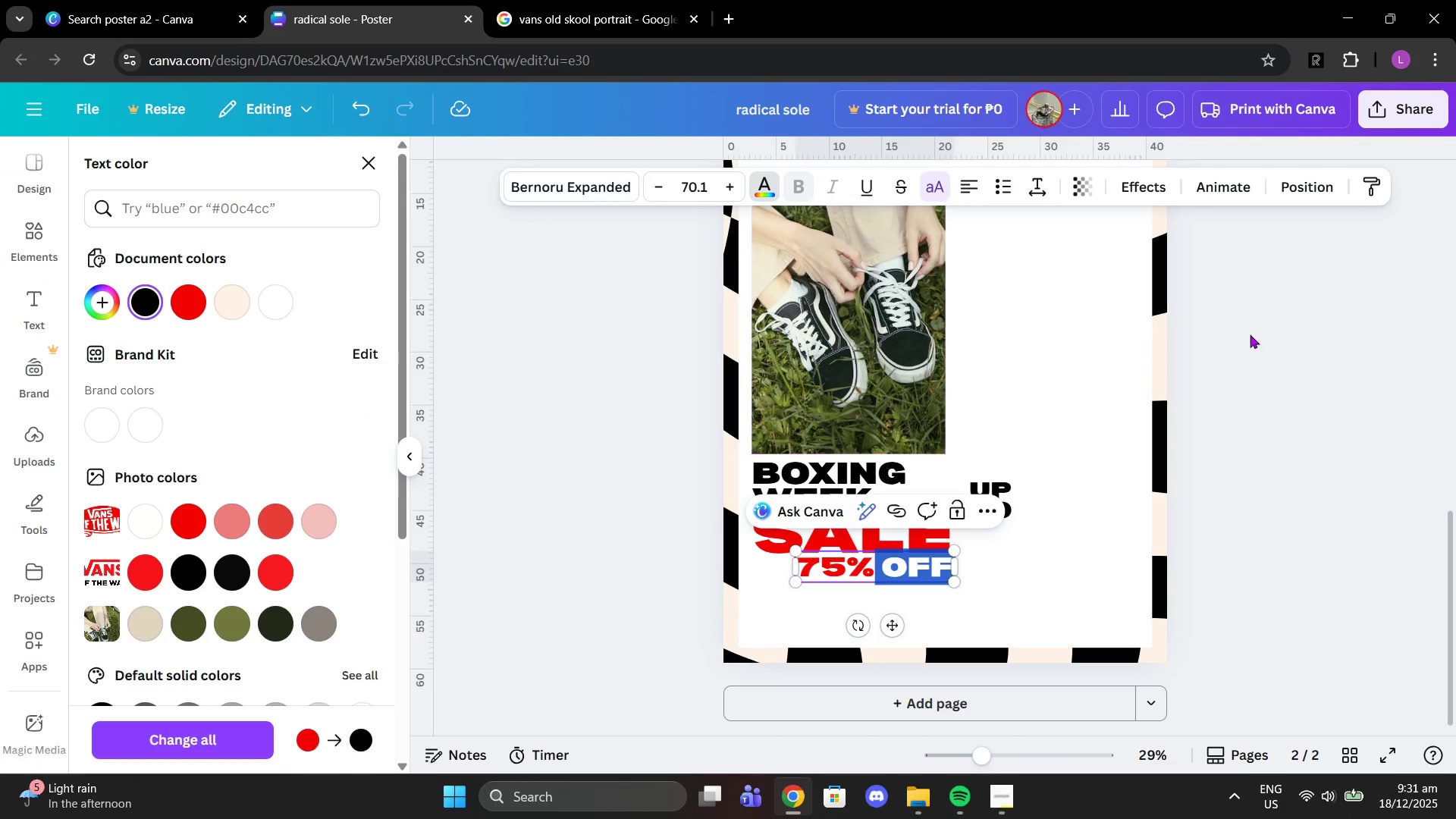 
left_click([1271, 339])
 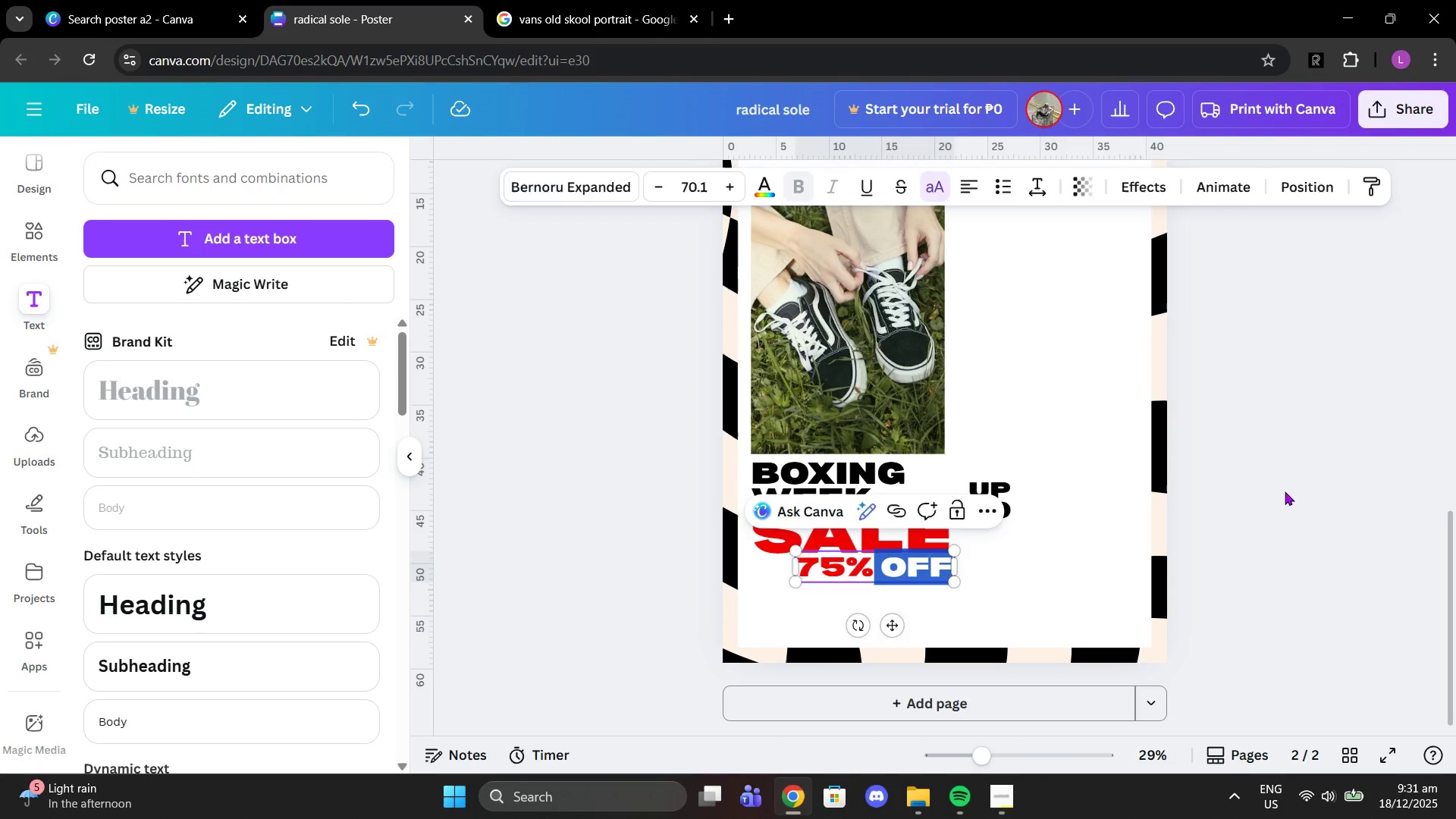 
left_click([1285, 491])
 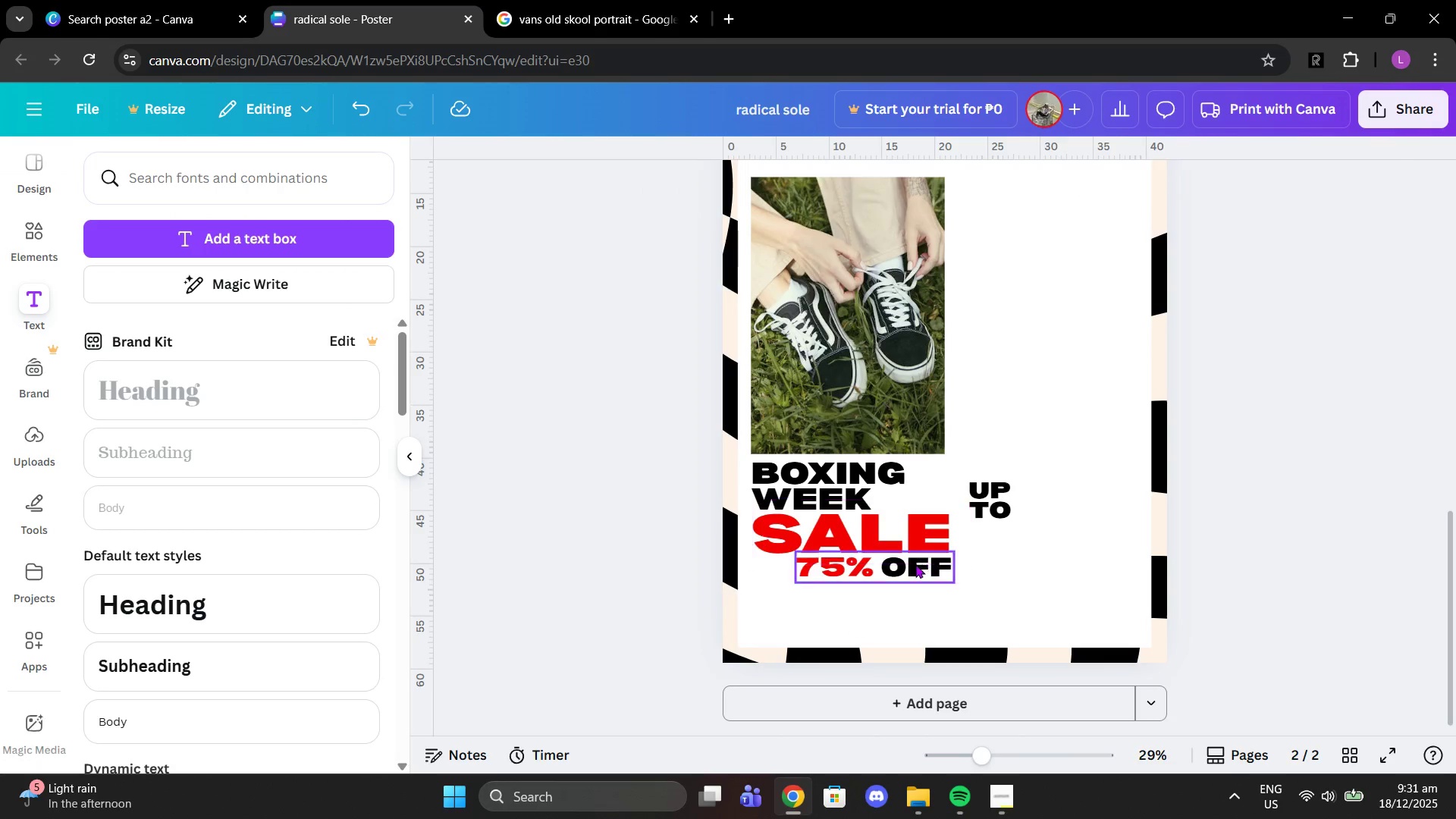 
left_click_drag(start_coordinate=[915, 565], to_coordinate=[911, 572])
 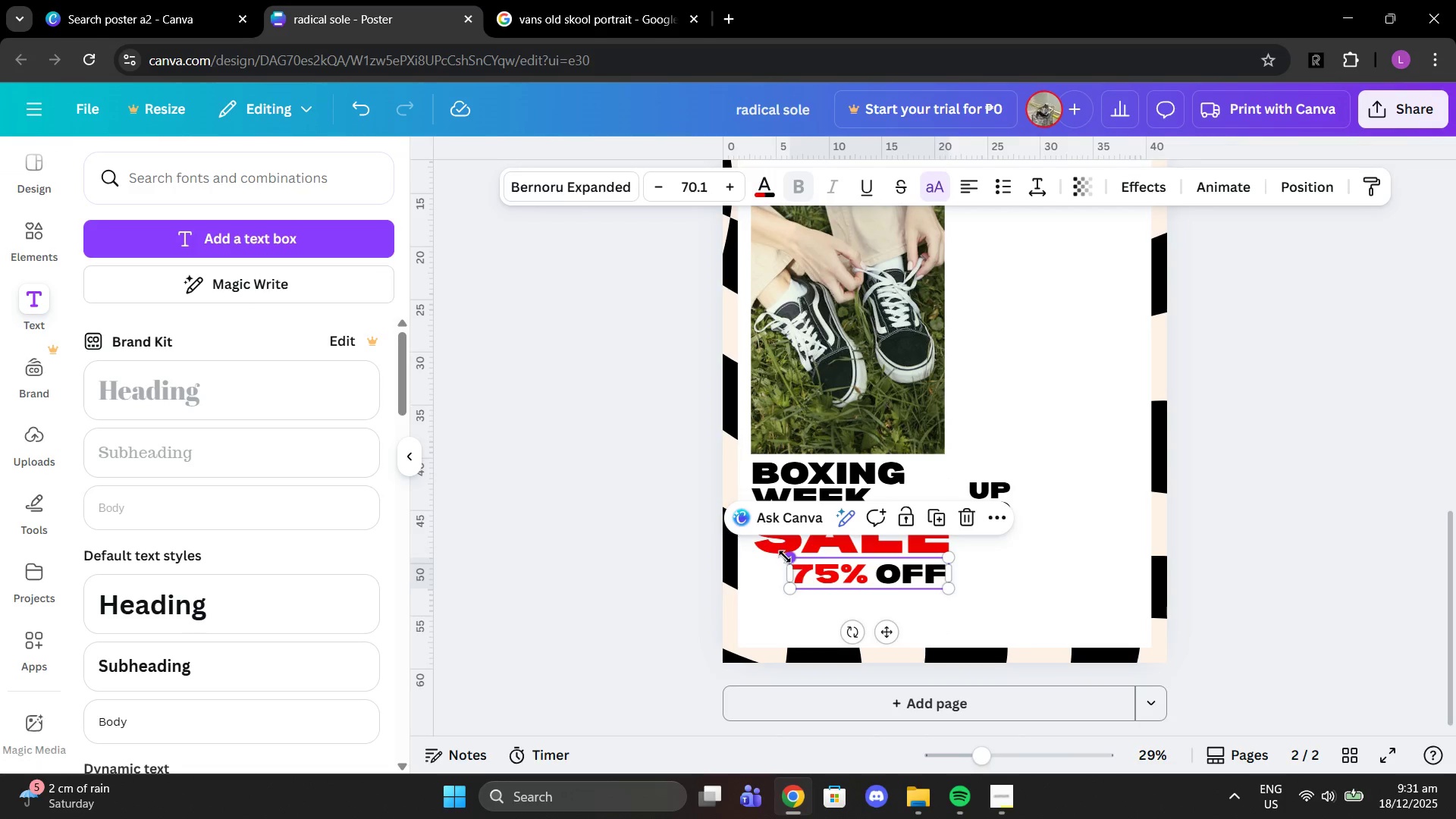 
left_click_drag(start_coordinate=[785, 557], to_coordinate=[758, 516])
 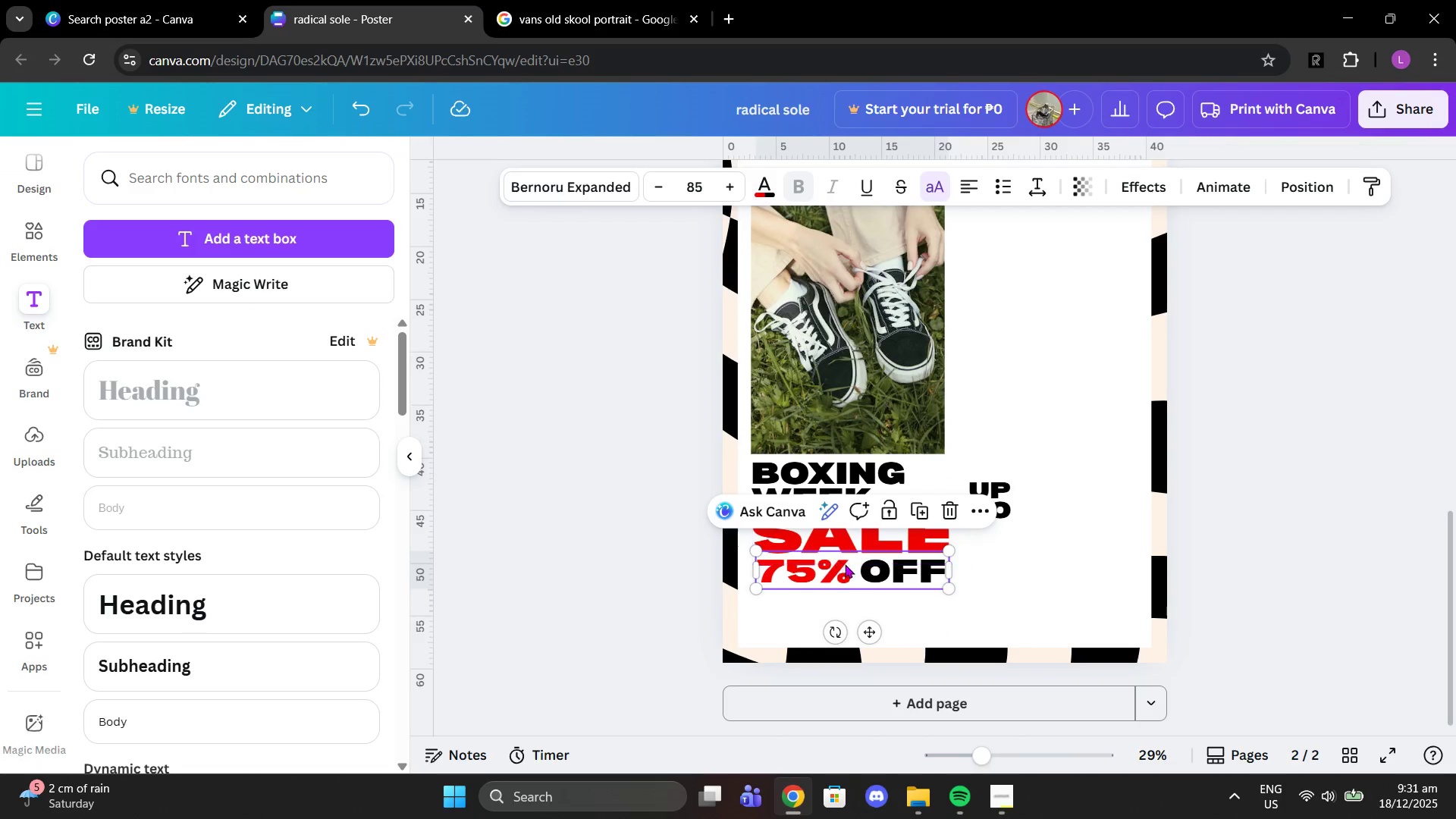 
left_click_drag(start_coordinate=[845, 564], to_coordinate=[846, 574])